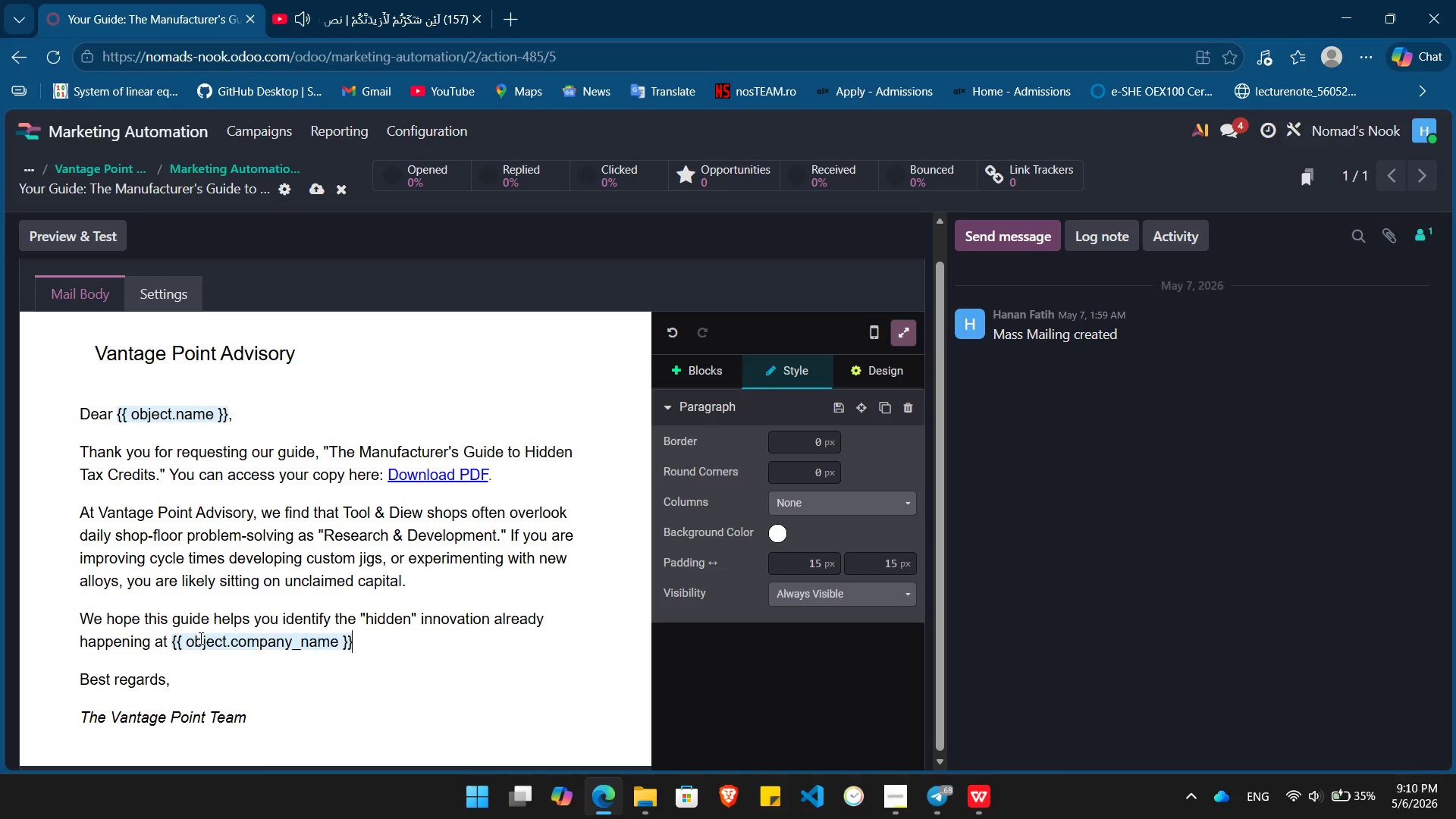 
key(Control+V)
 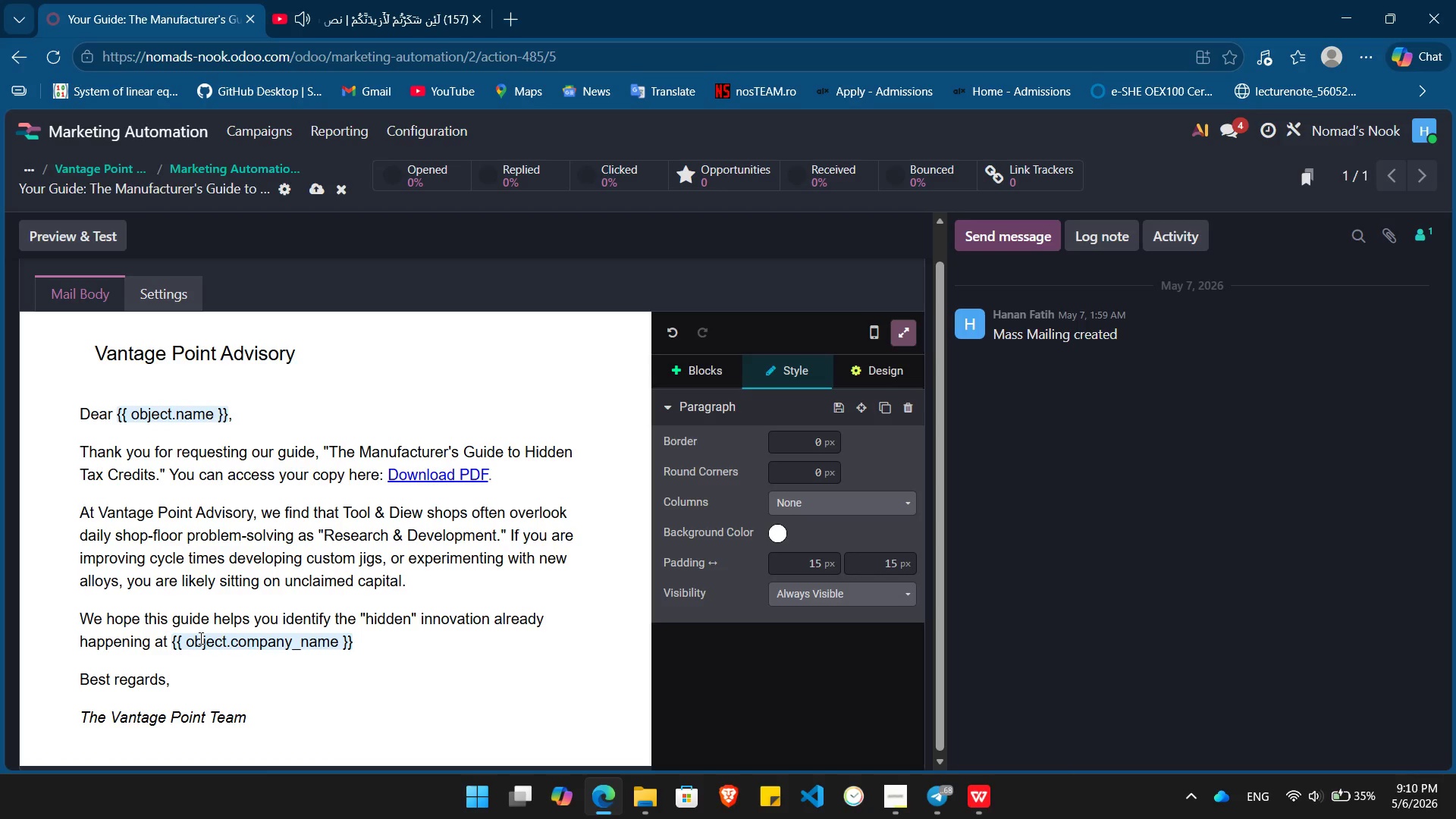 
key(Period)
 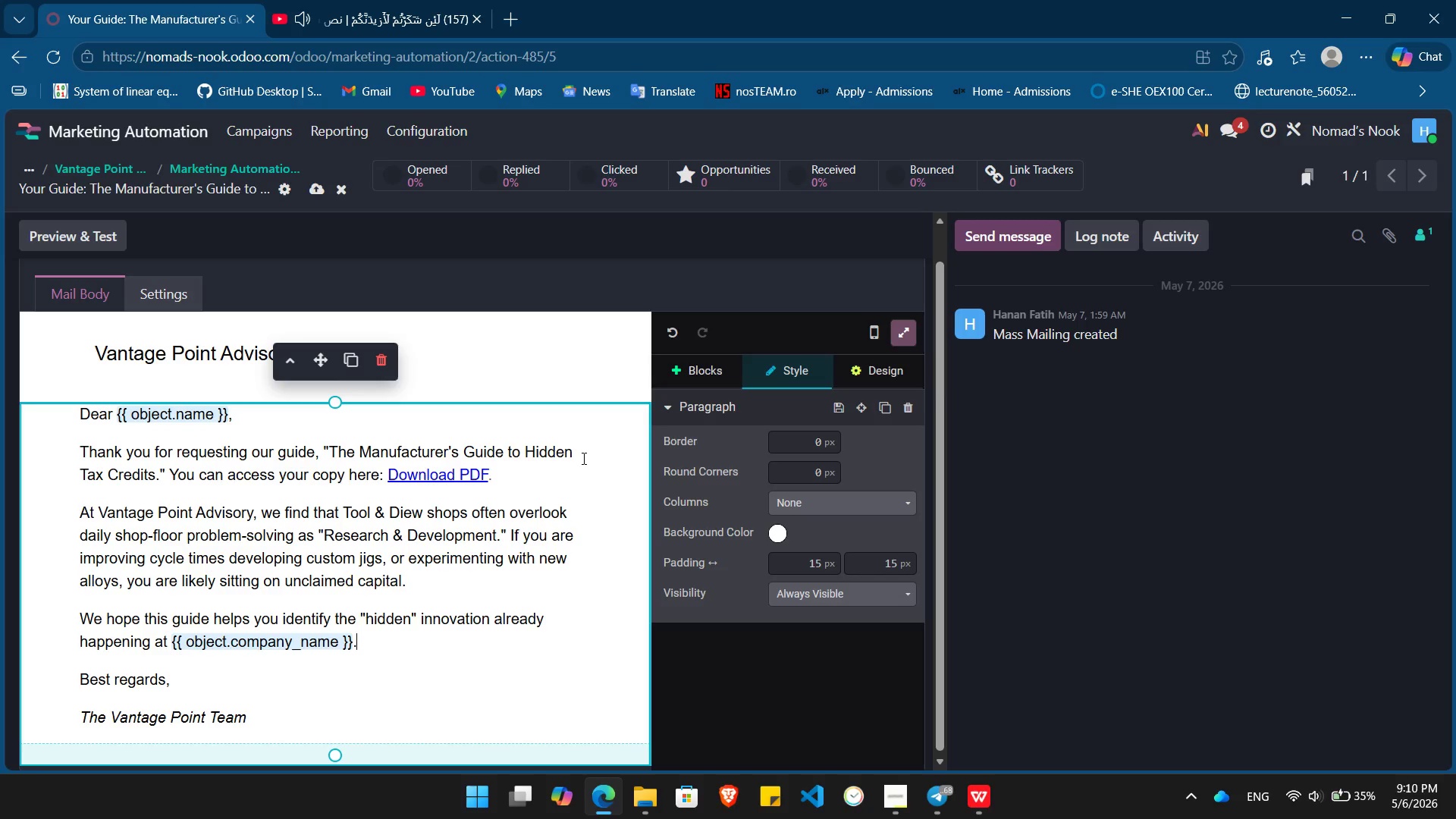 
wait(13.31)
 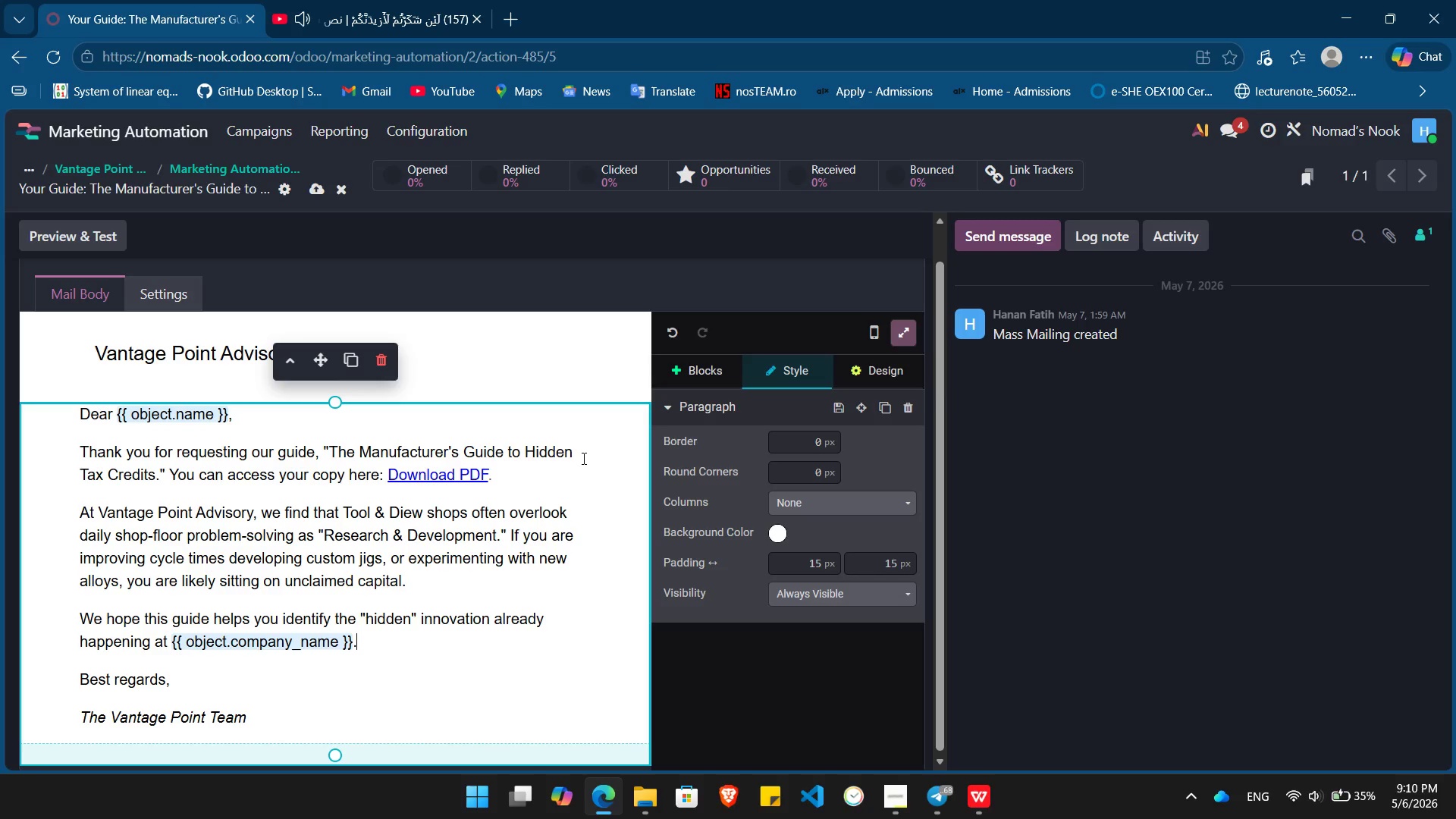 
left_click([551, 279])
 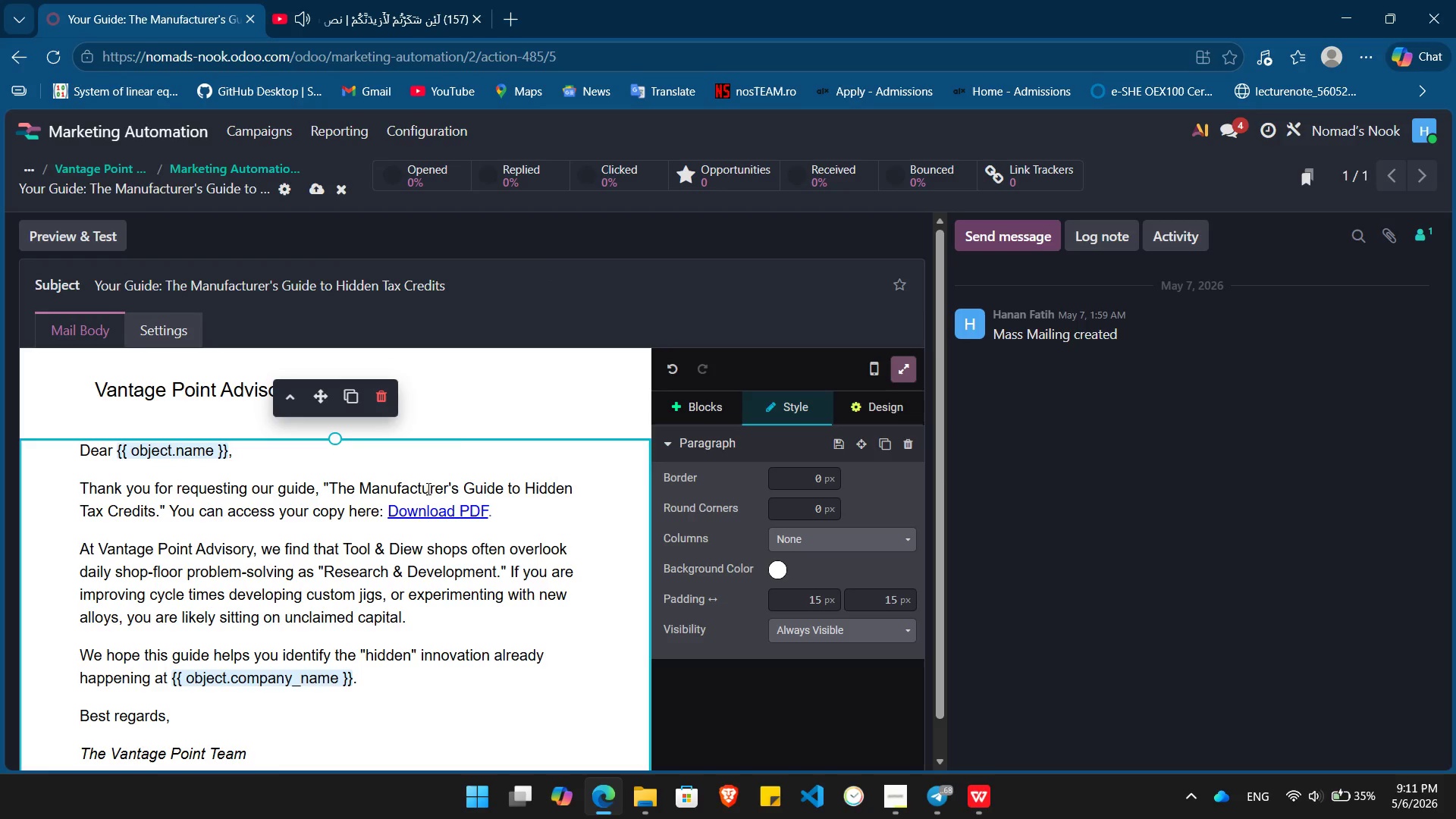 
left_click([481, 406])
 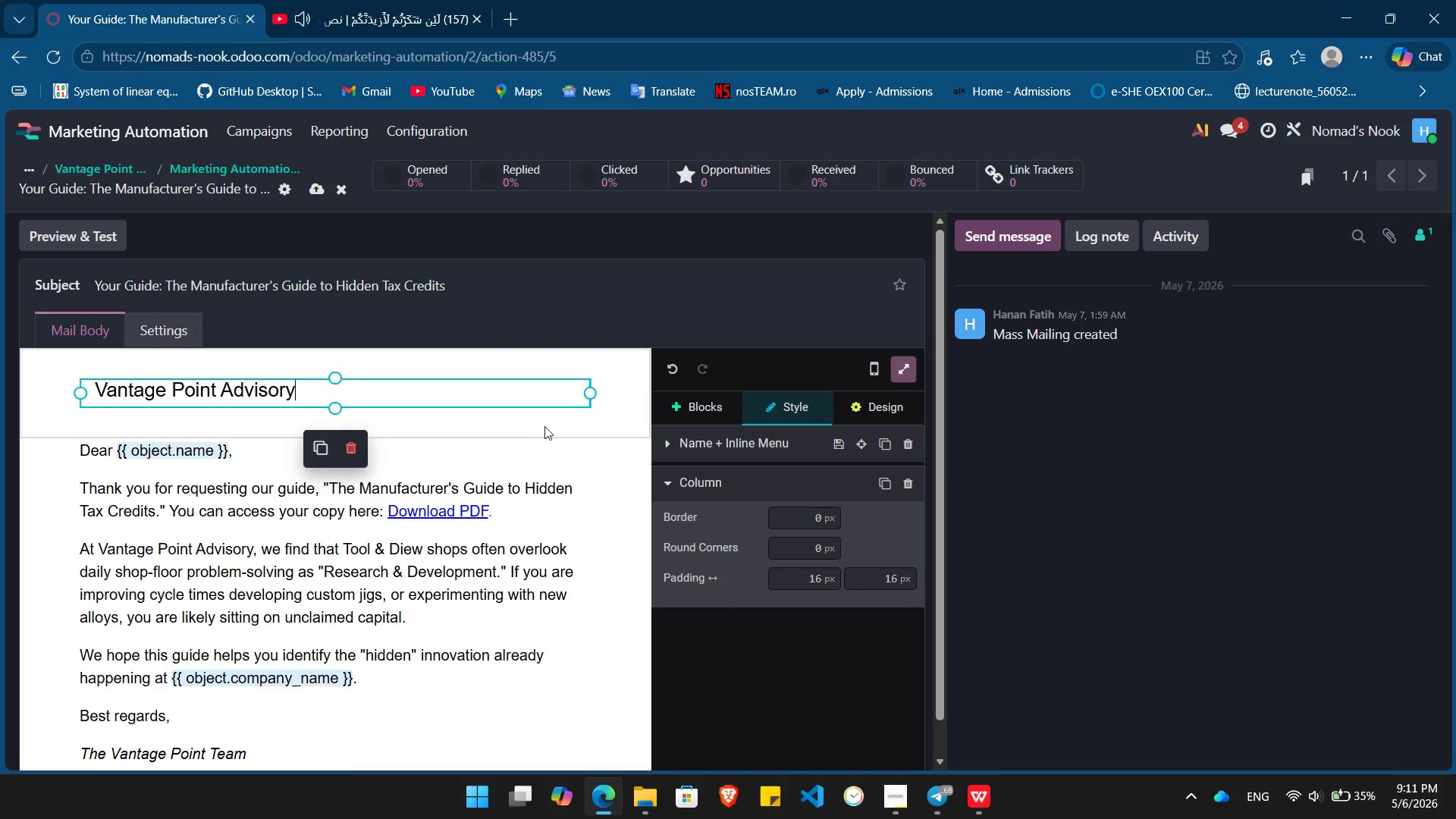 
left_click([544, 426])
 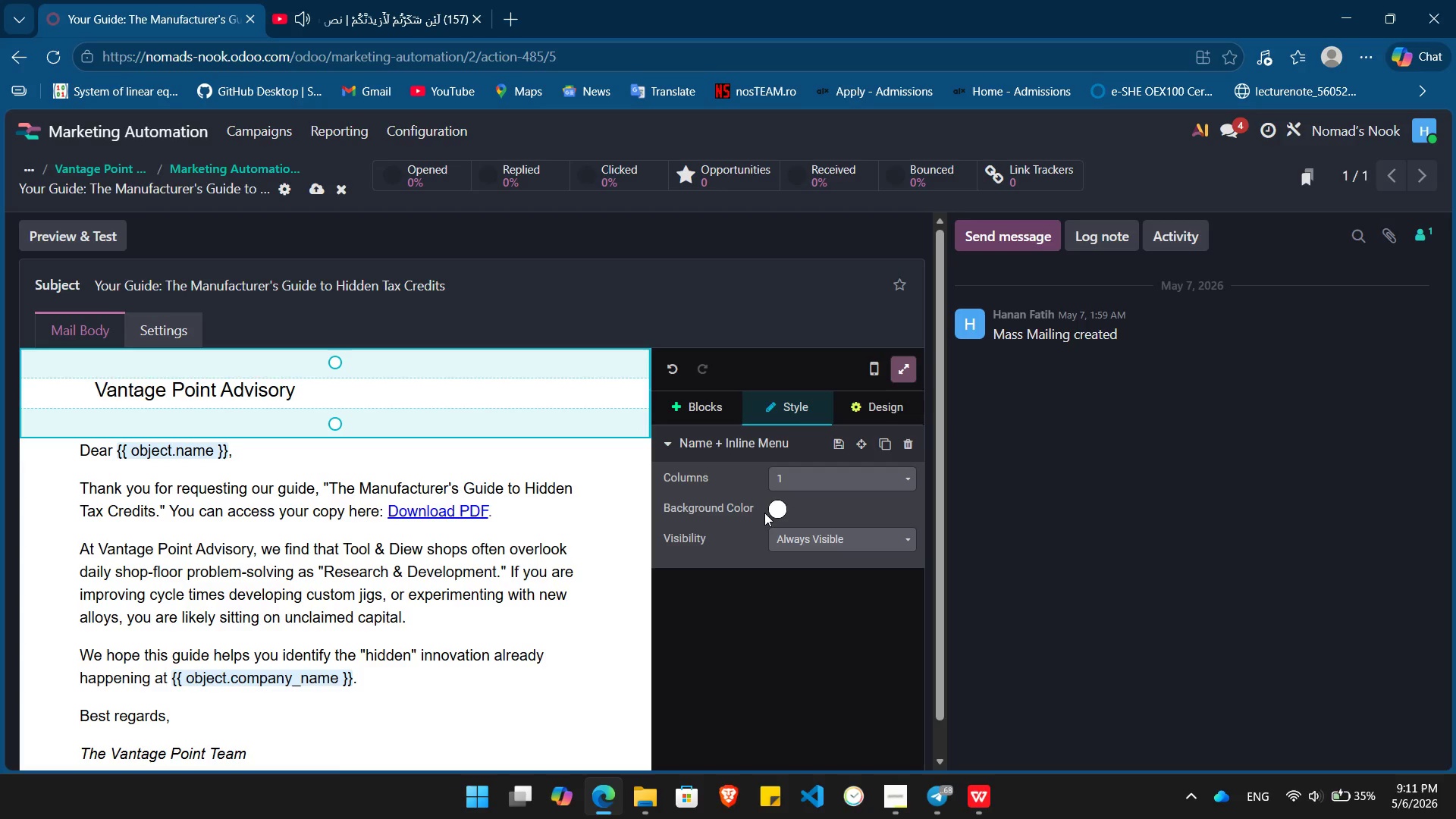 
left_click([770, 513])
 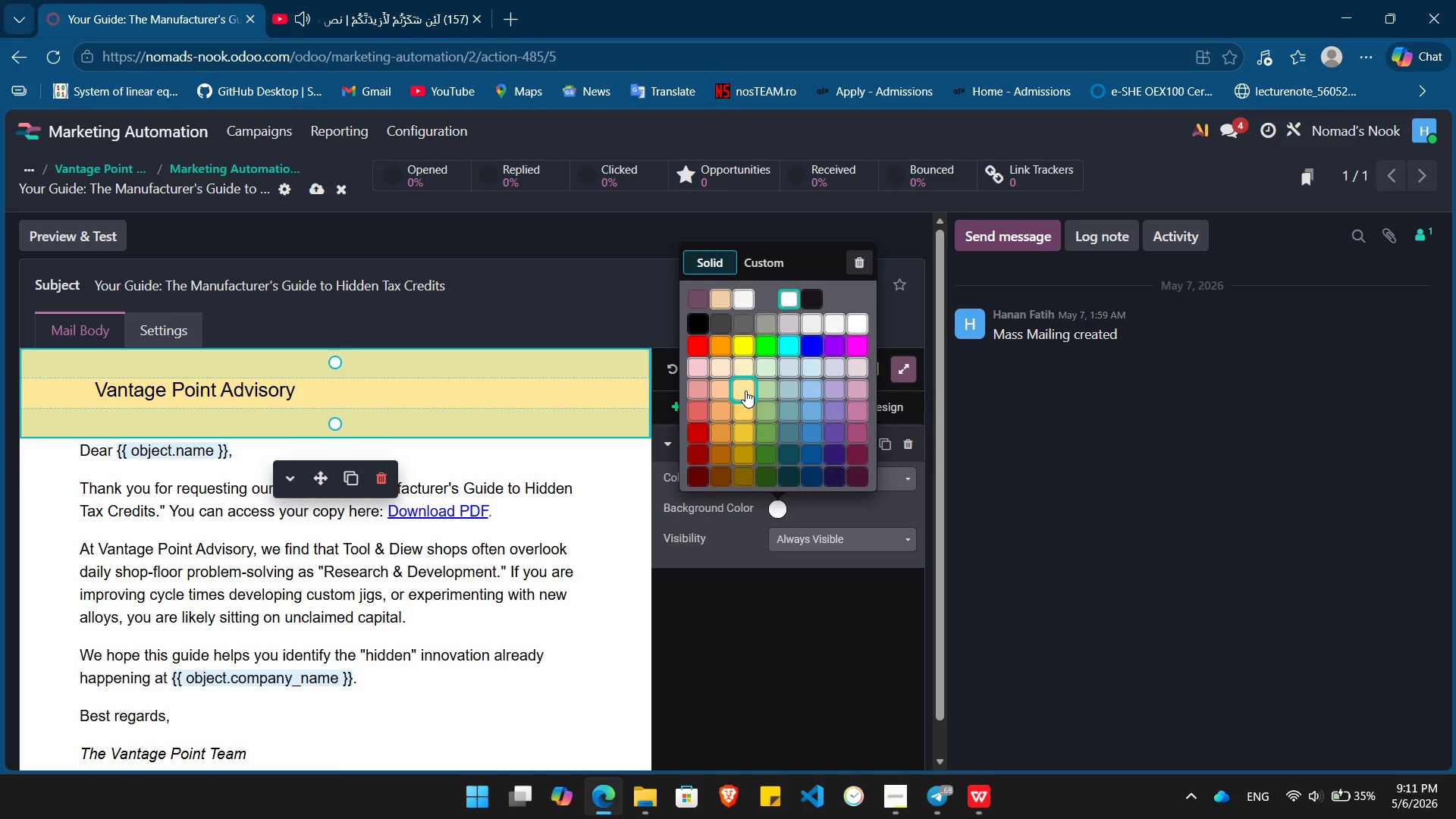 
left_click([745, 391])
 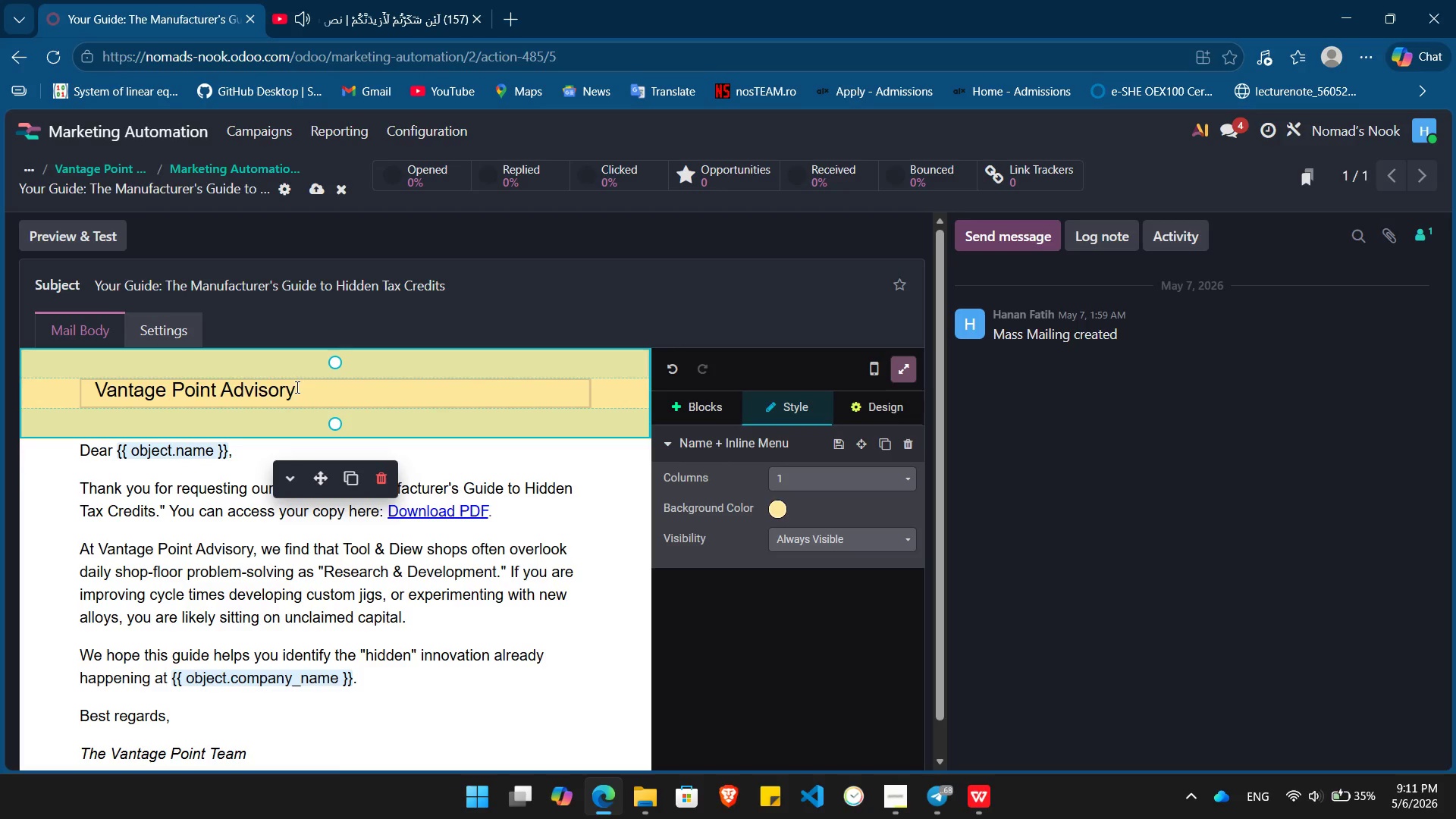 
left_click_drag(start_coordinate=[296, 387], to_coordinate=[85, 376])
 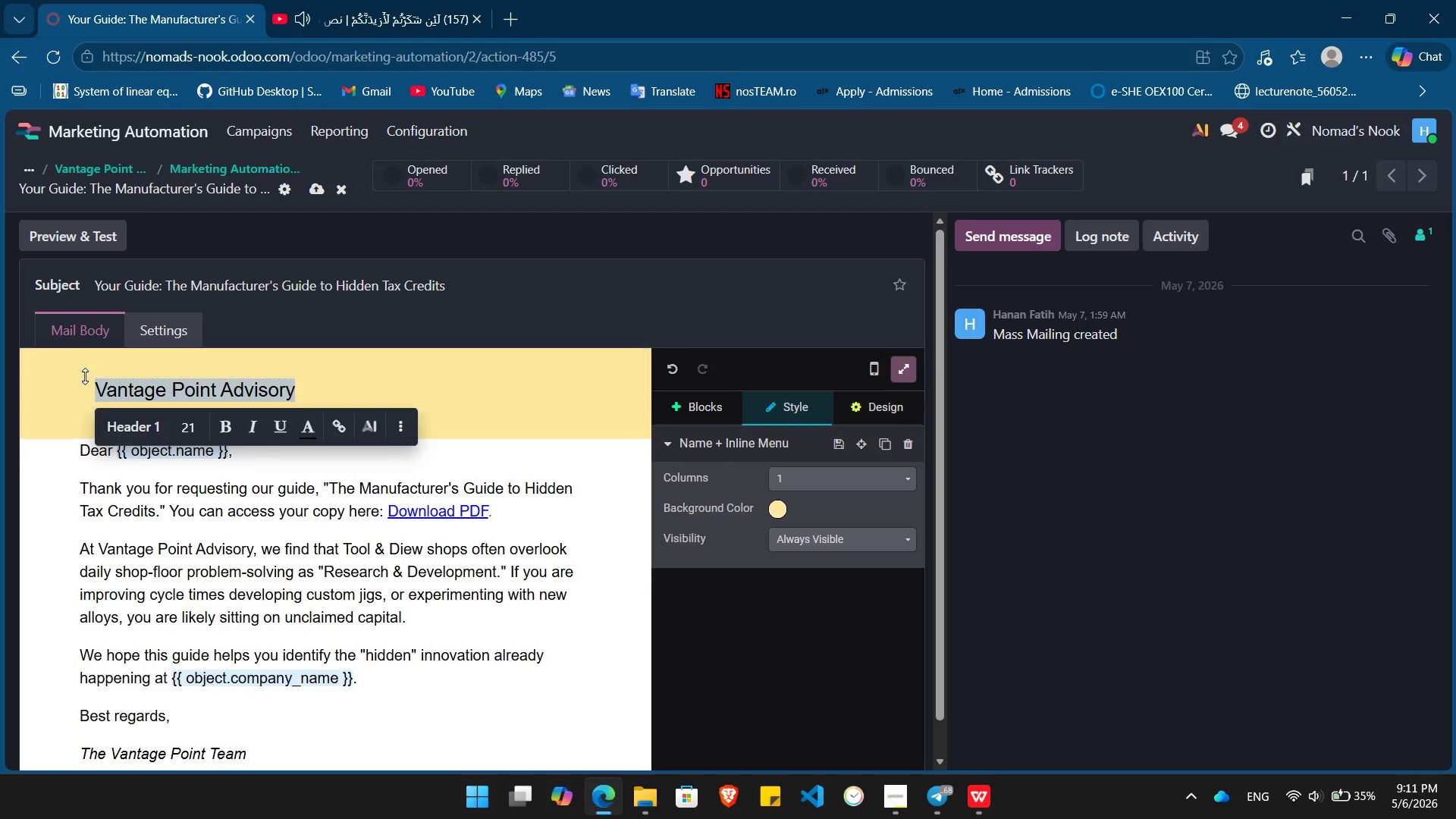 
key(Control+B)
 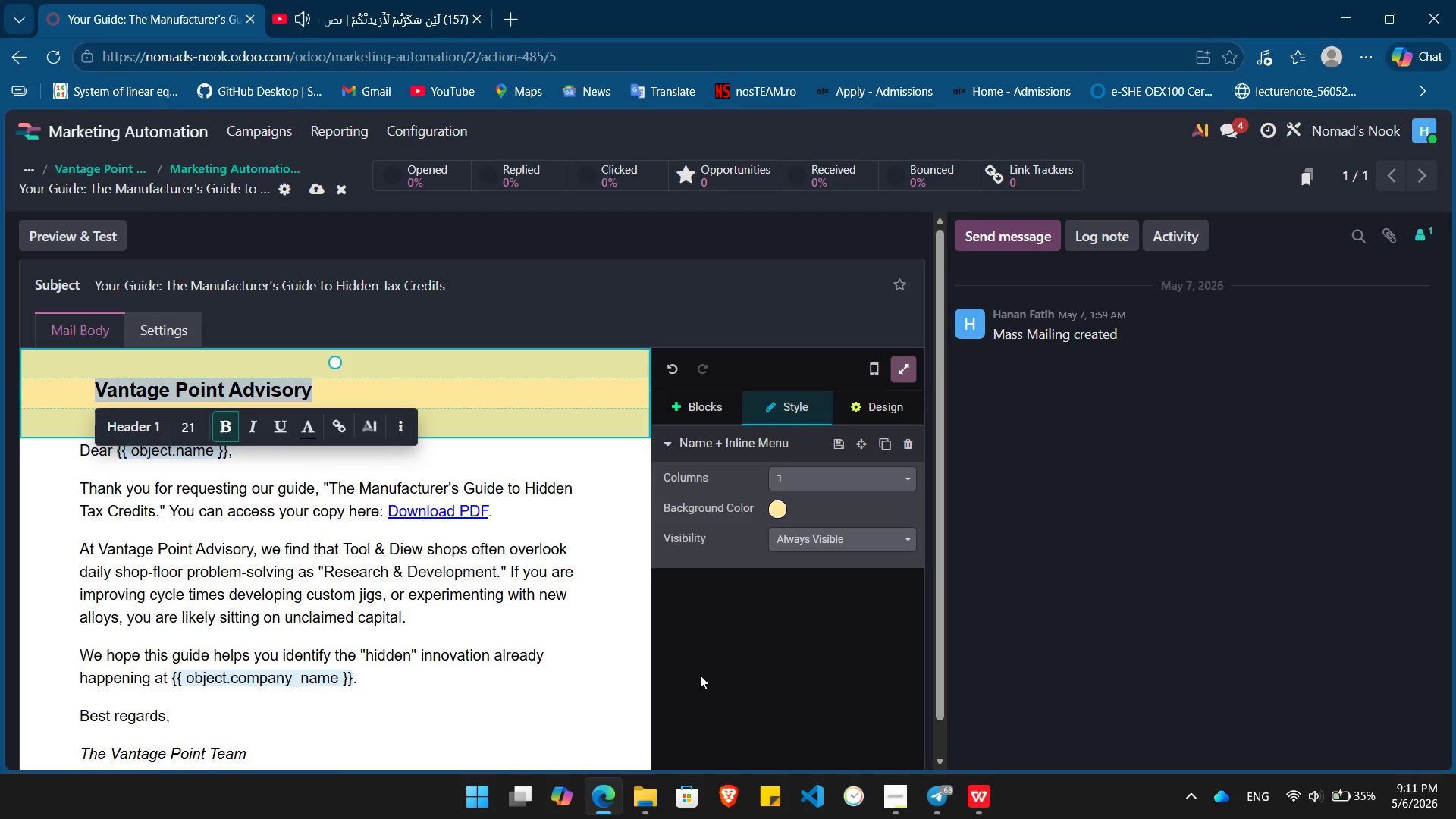 
left_click([700, 675])
 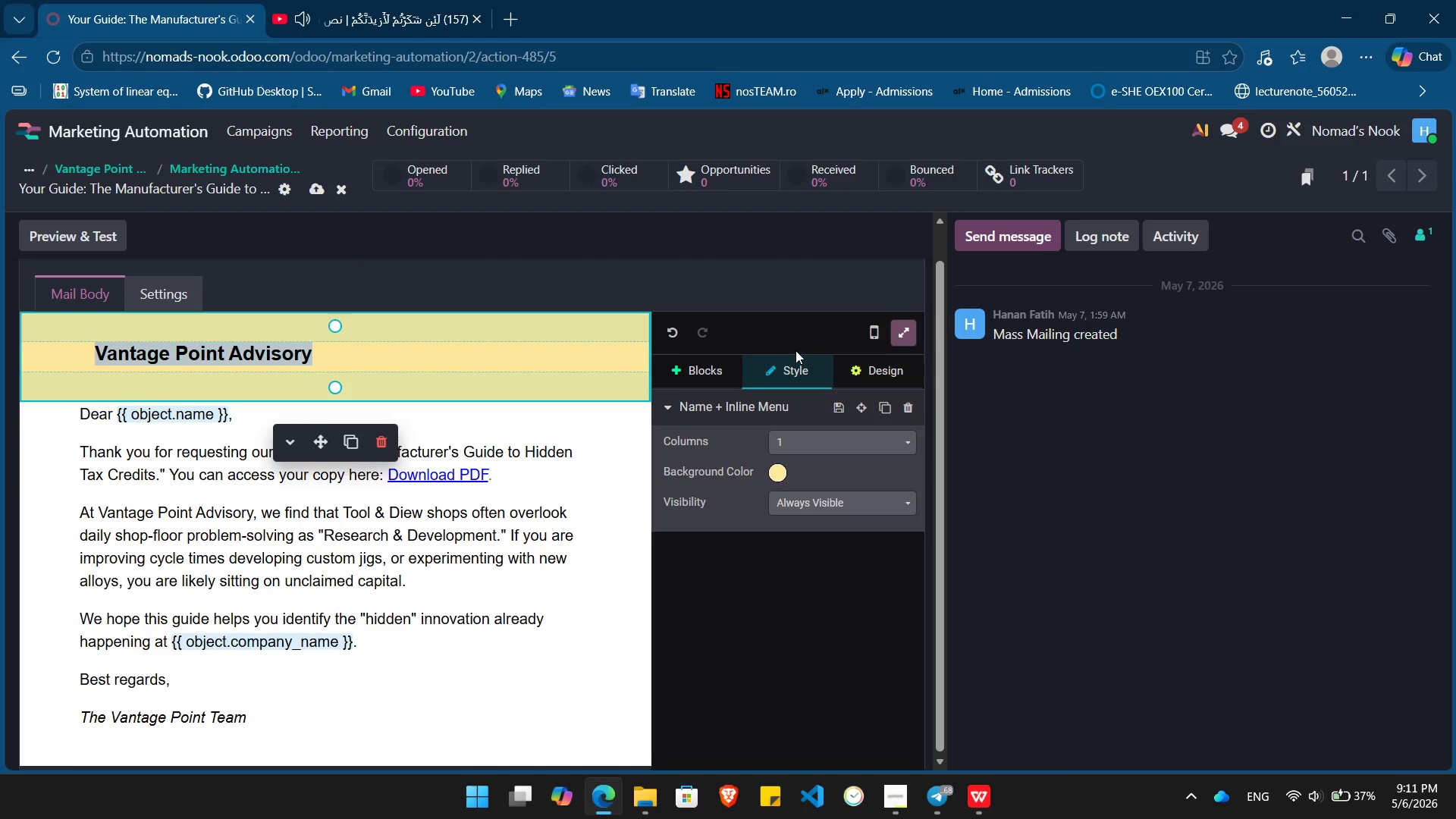 
left_click([870, 394])
 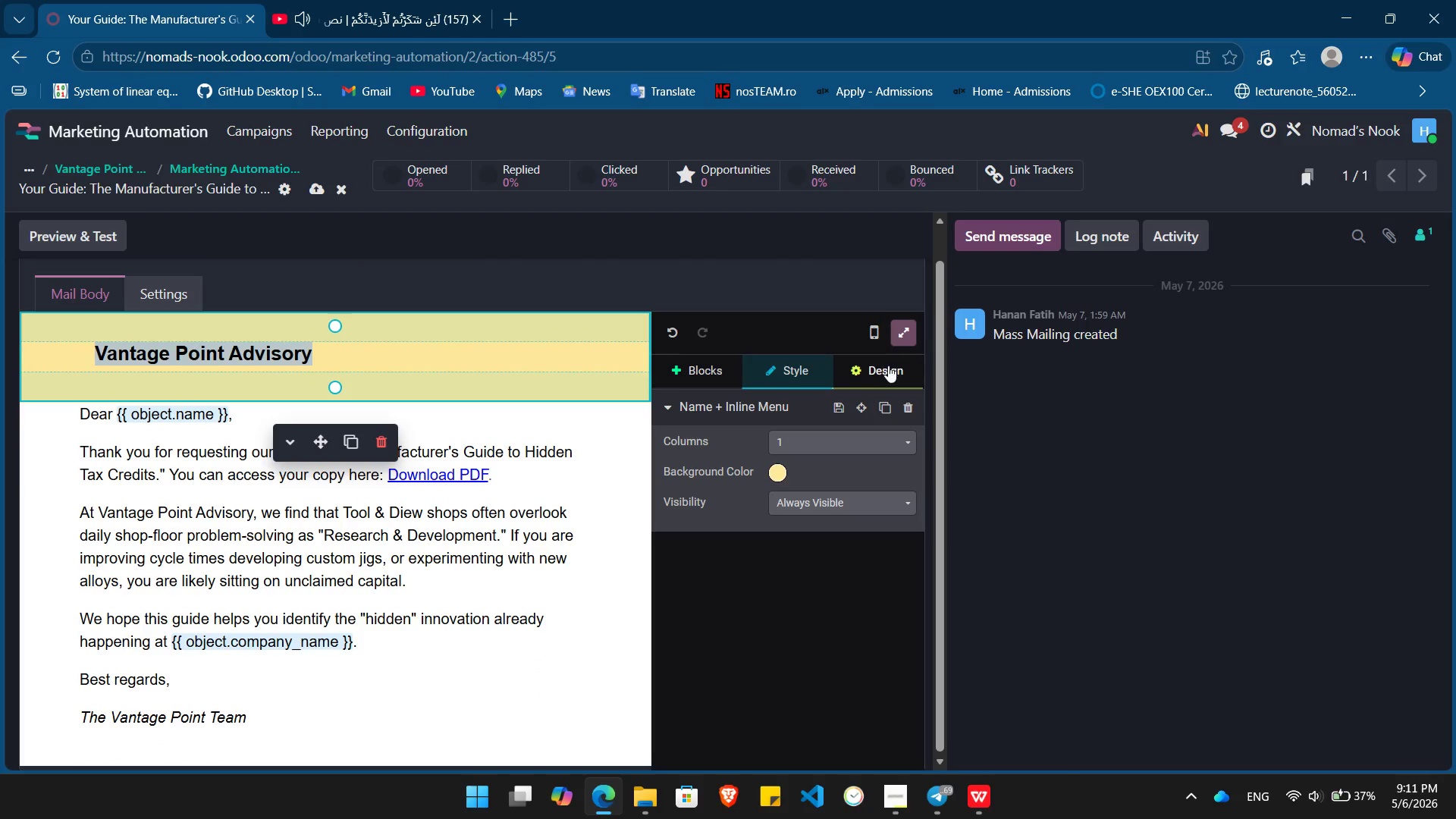 
left_click([892, 366])
 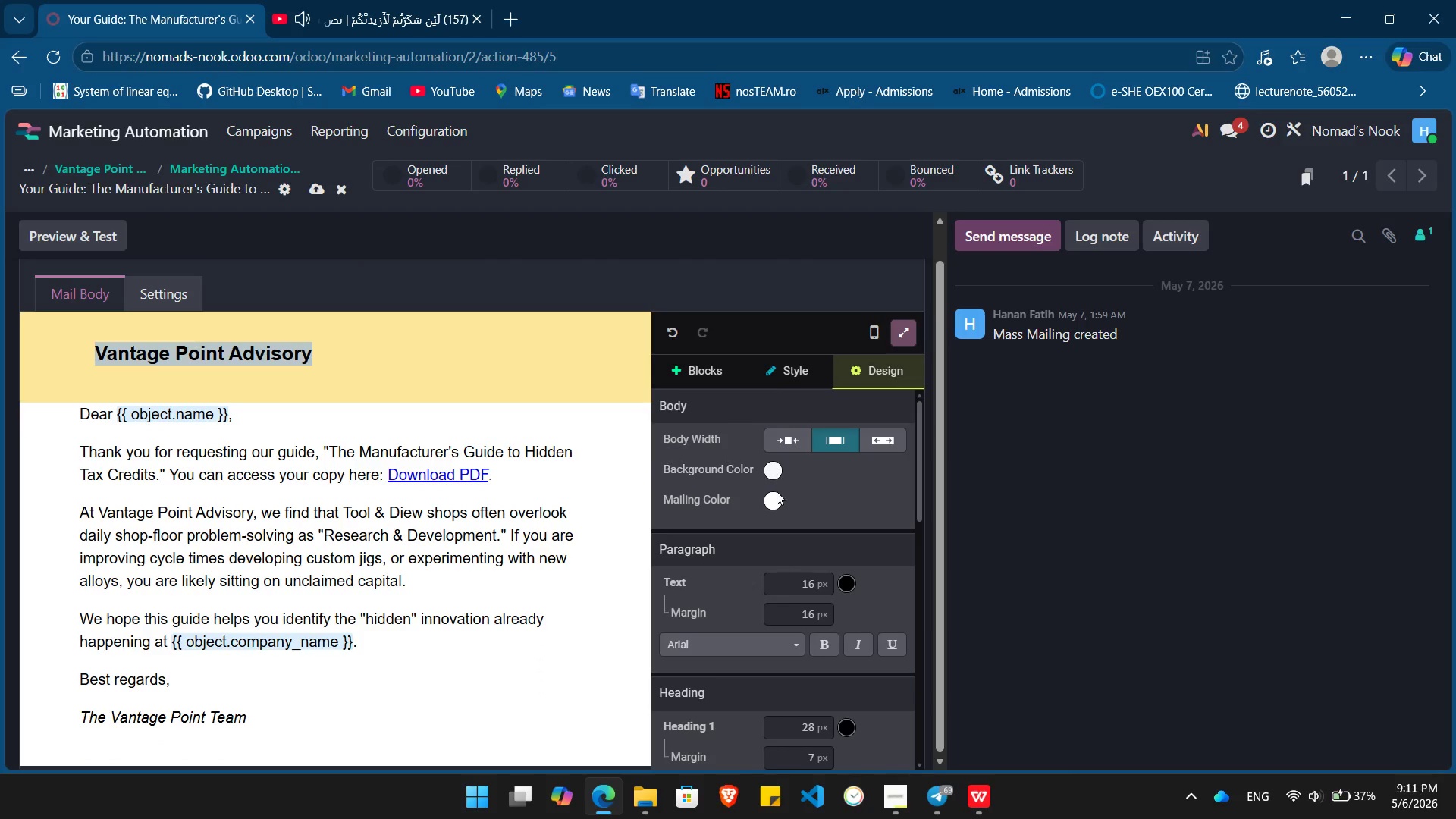 
left_click([773, 498])
 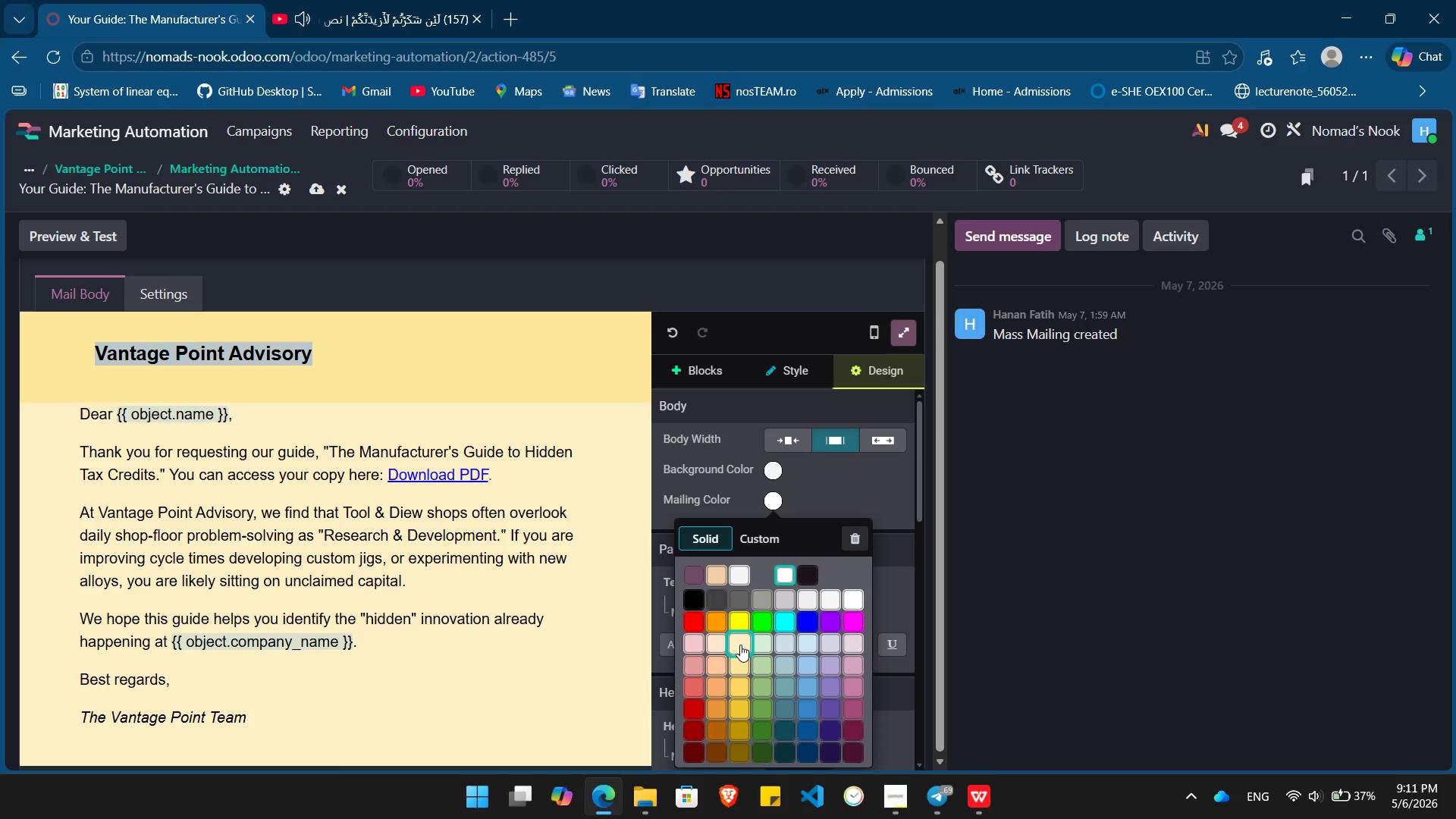 
left_click([740, 645])
 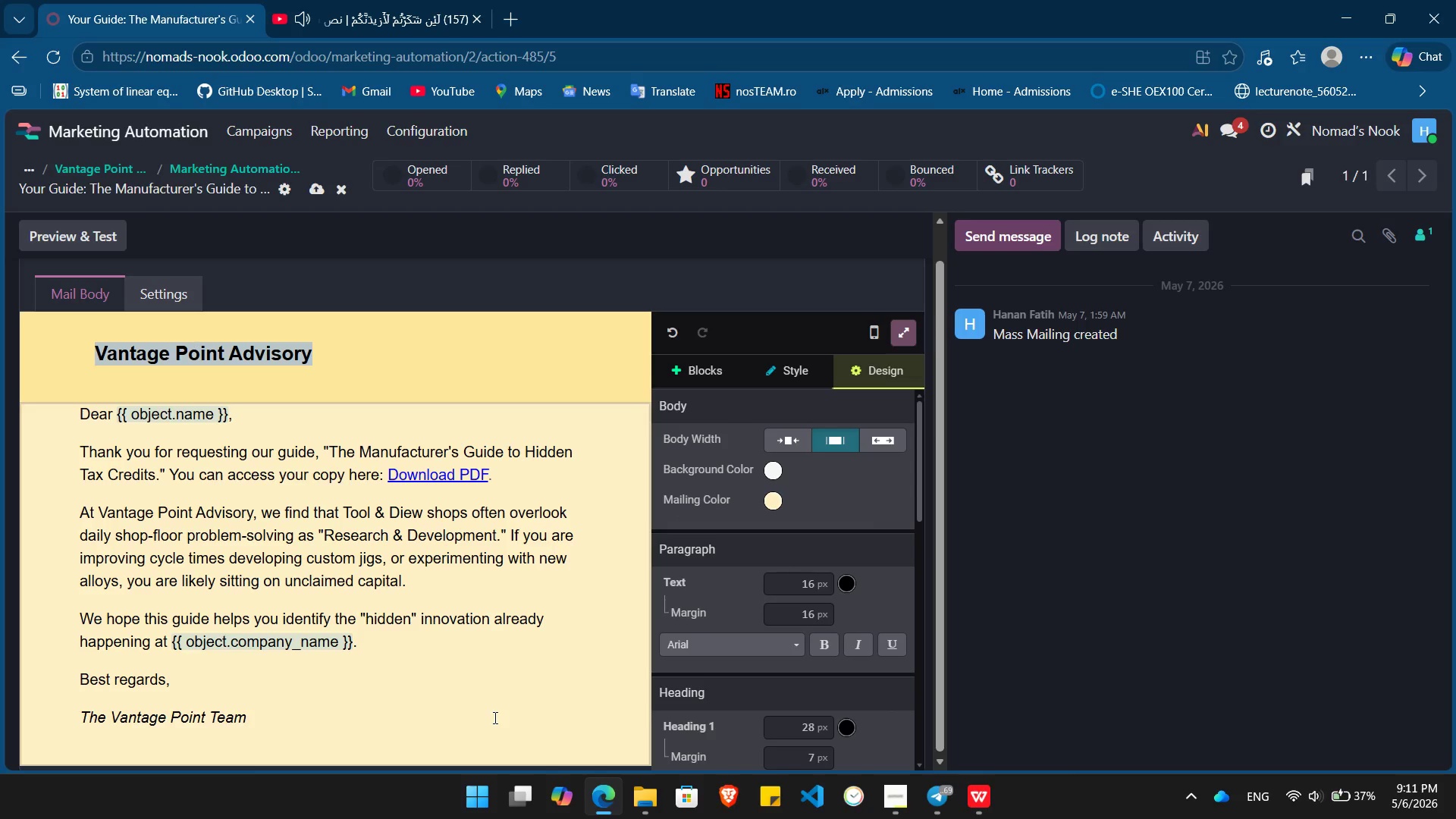 
left_click([494, 717])
 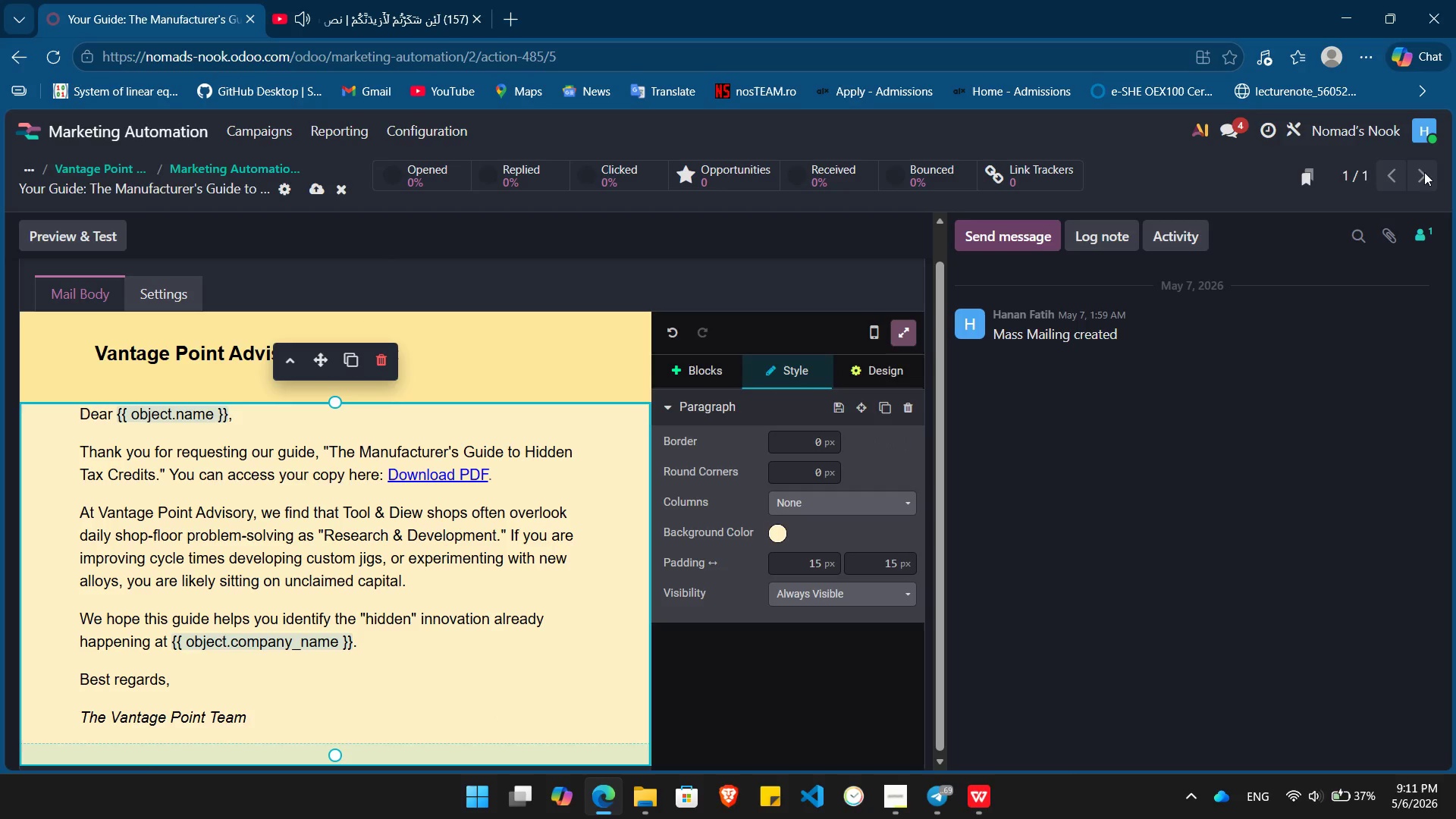 
wait(6.77)
 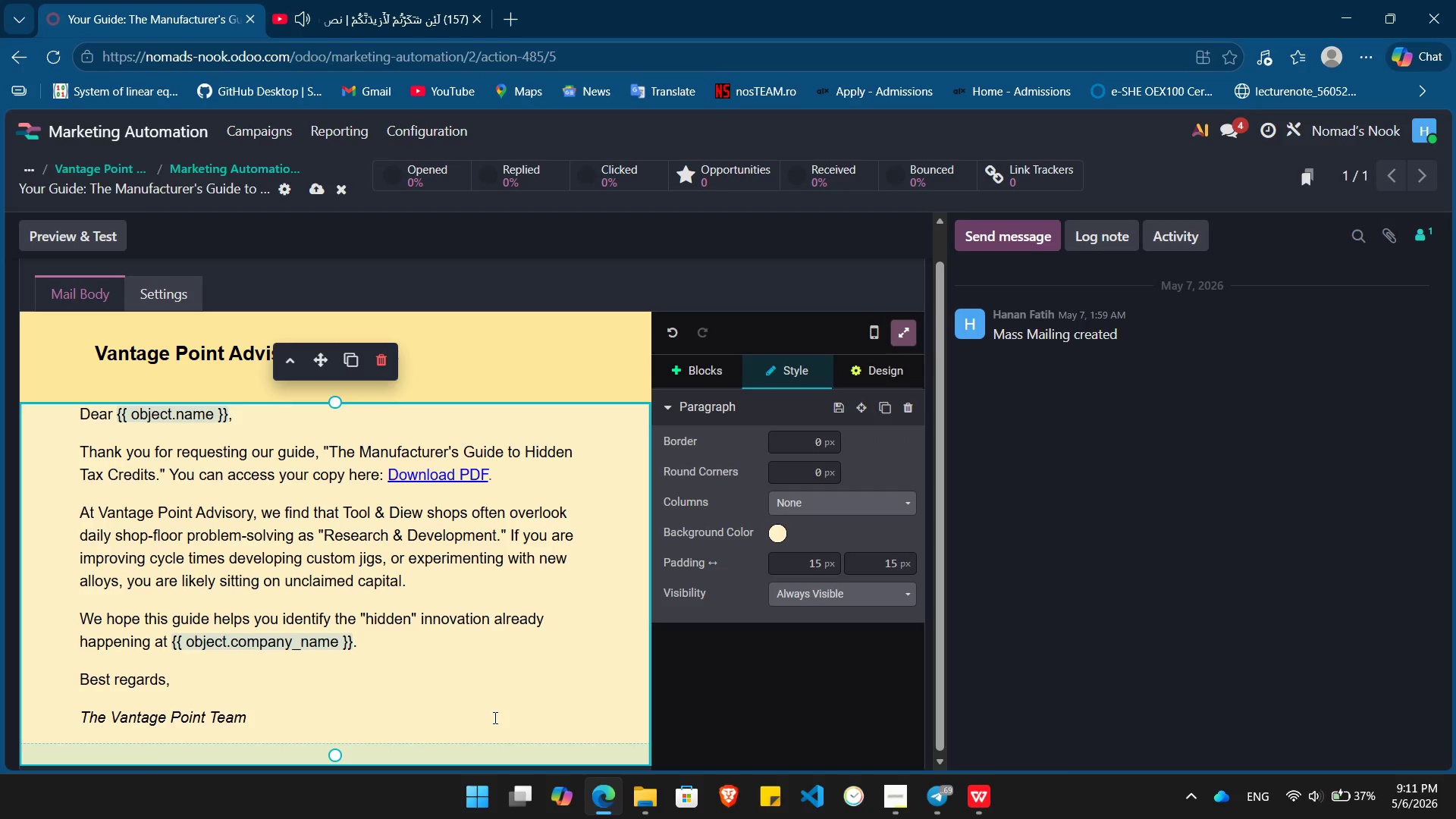 
left_click([1424, 172])
 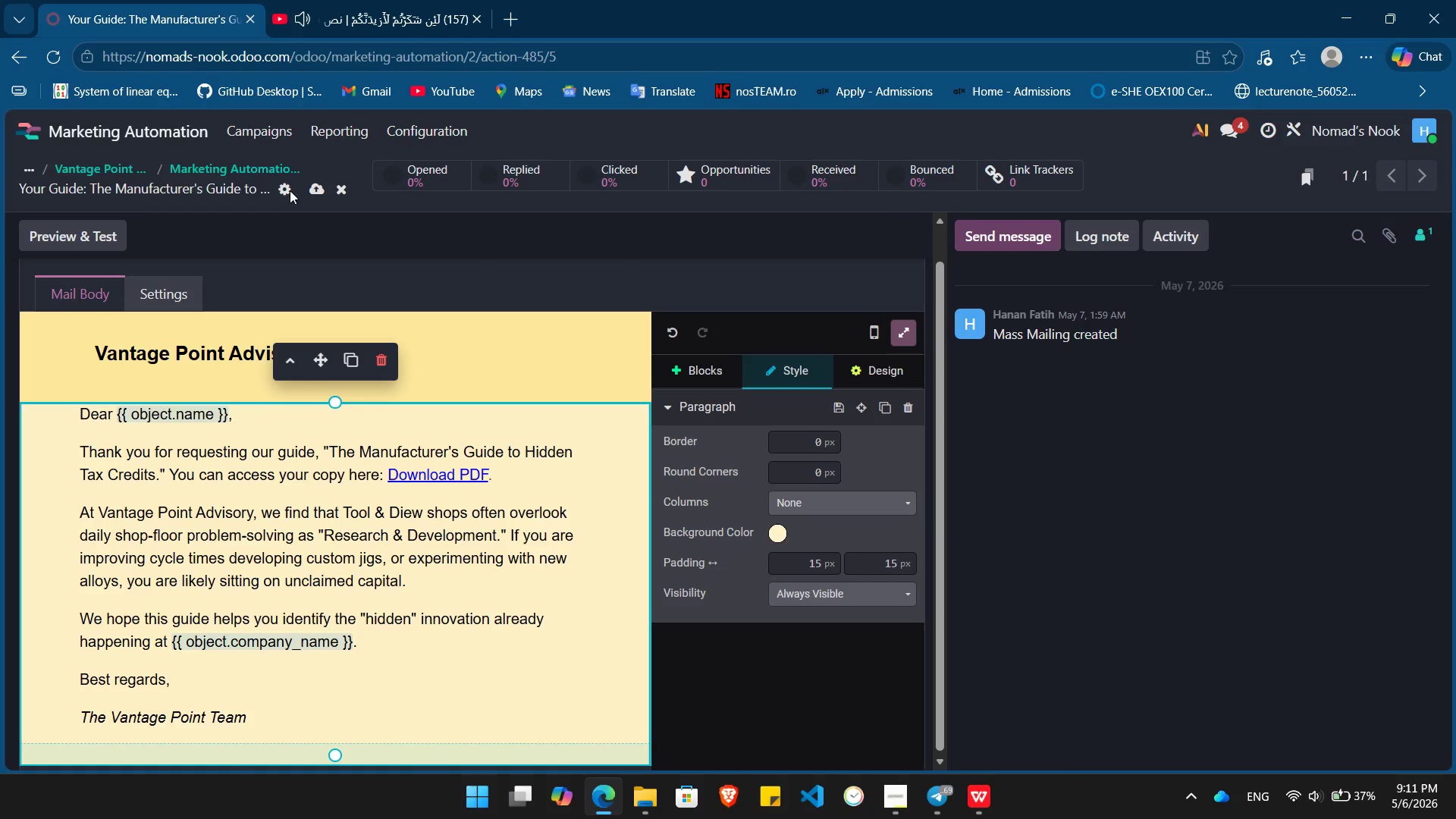 
left_click([237, 171])
 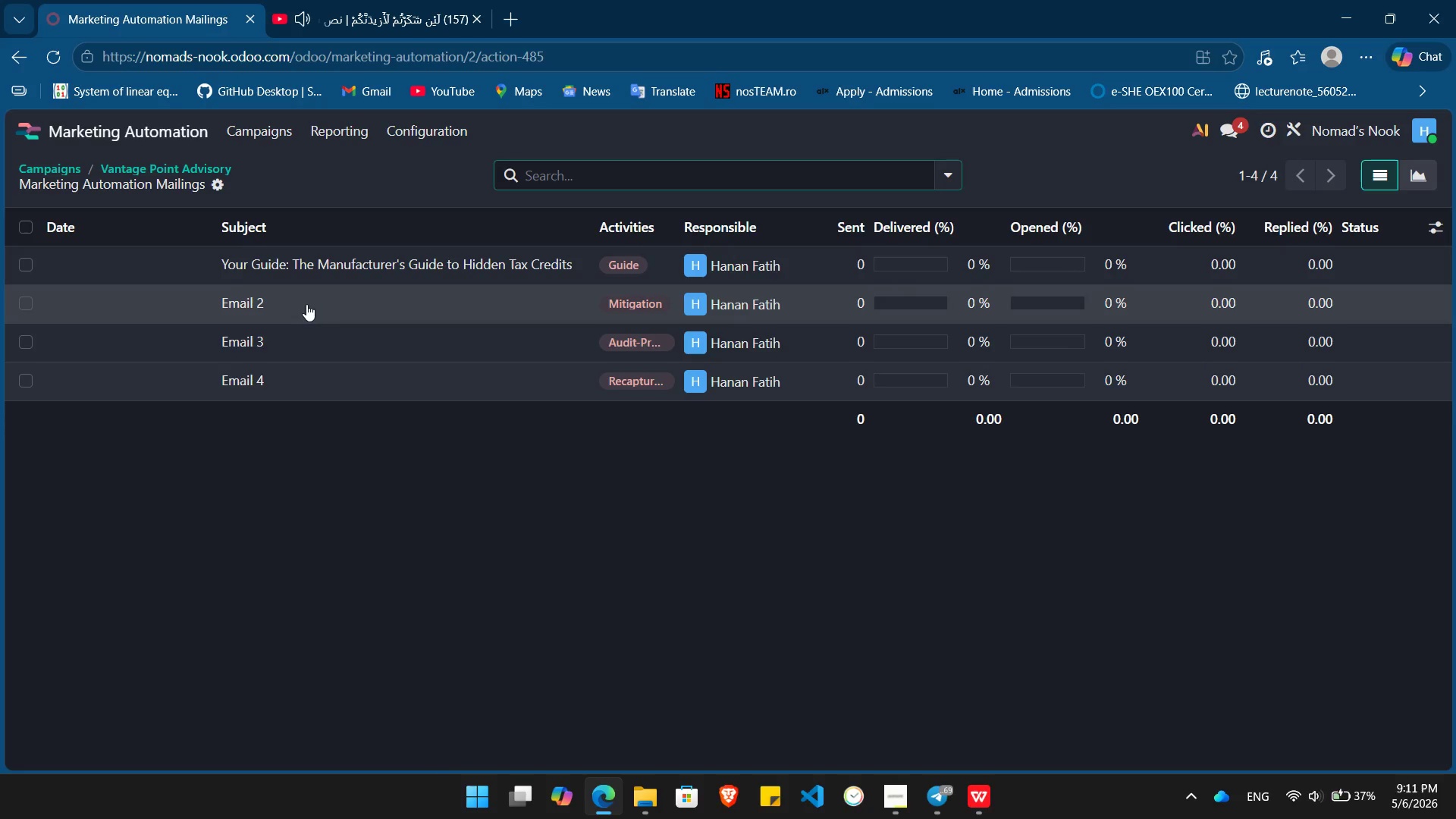 
left_click([306, 304])
 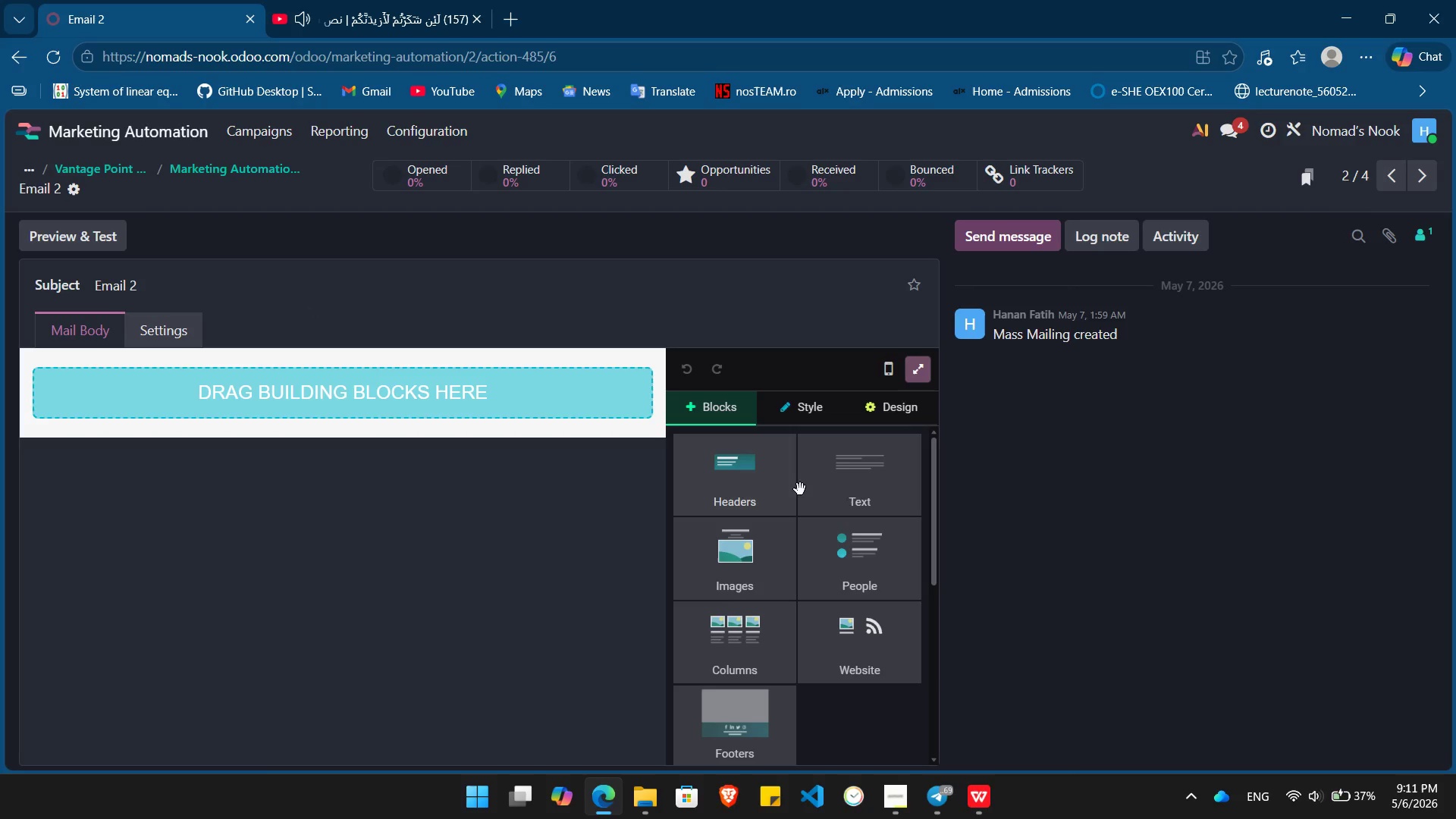 
wait(5.38)
 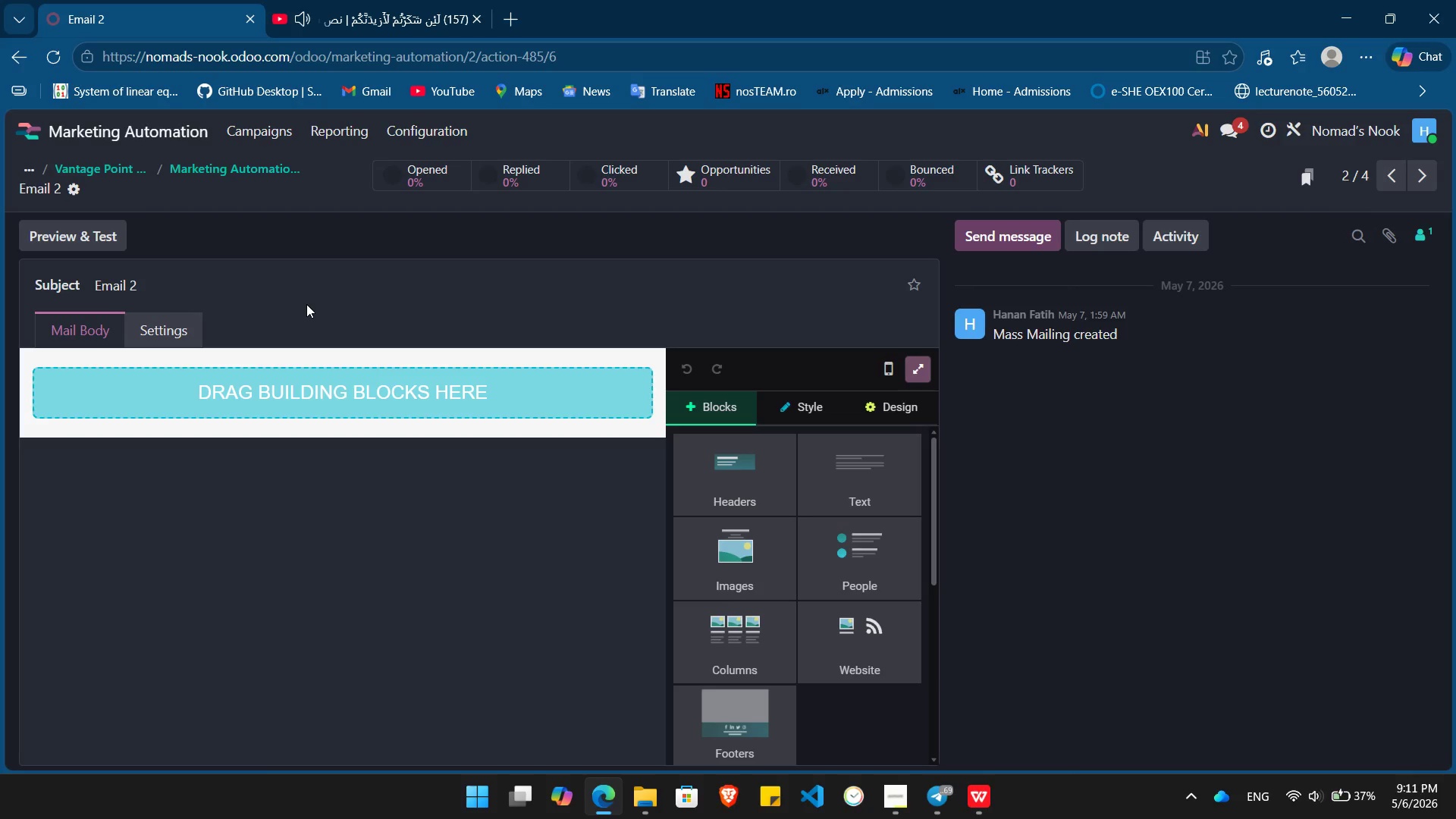 
left_click_drag(start_coordinate=[707, 483], to_coordinate=[352, 392])
 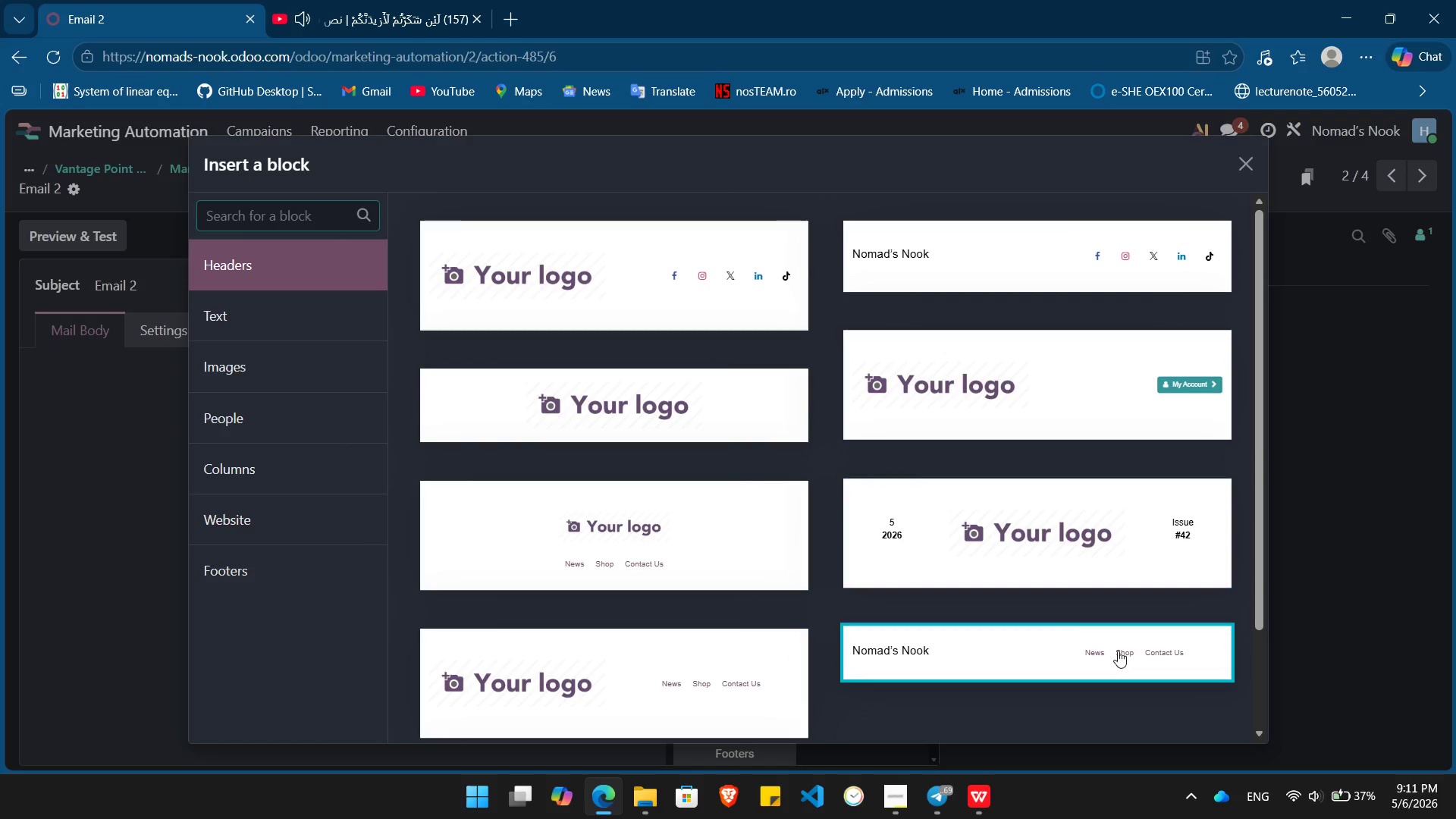 
left_click([1216, 657])
 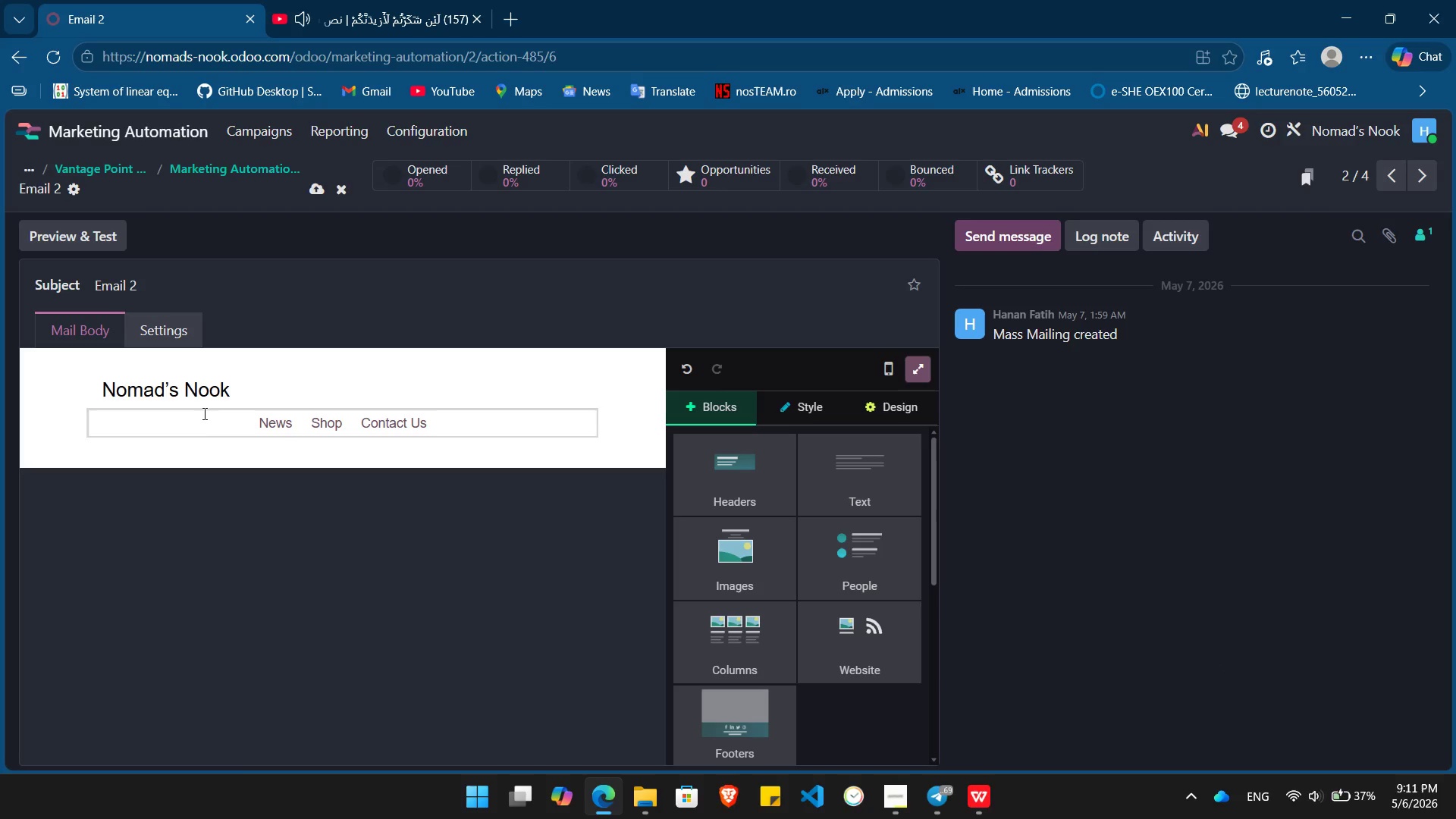 
left_click([204, 425])
 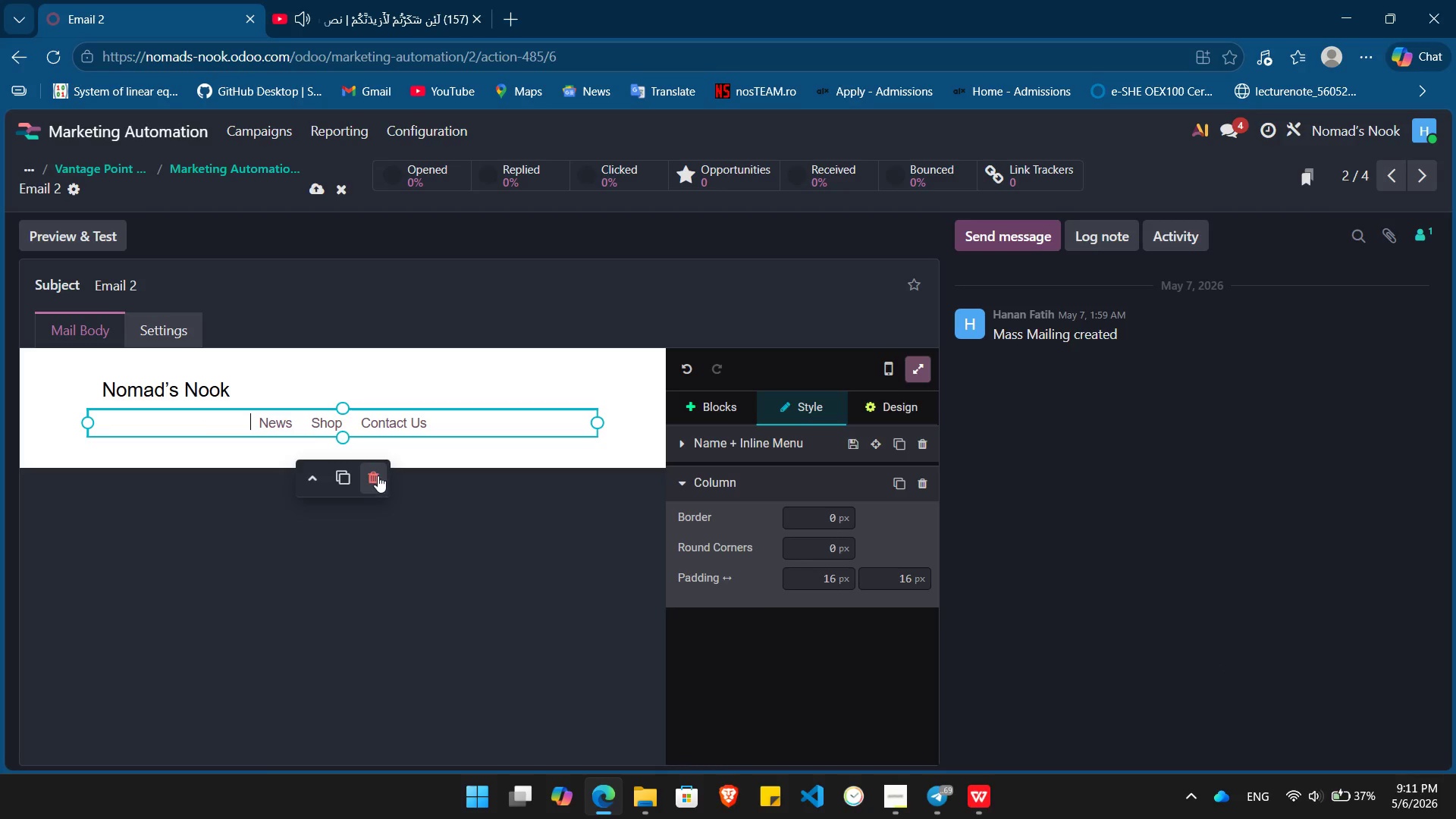 
left_click([378, 475])
 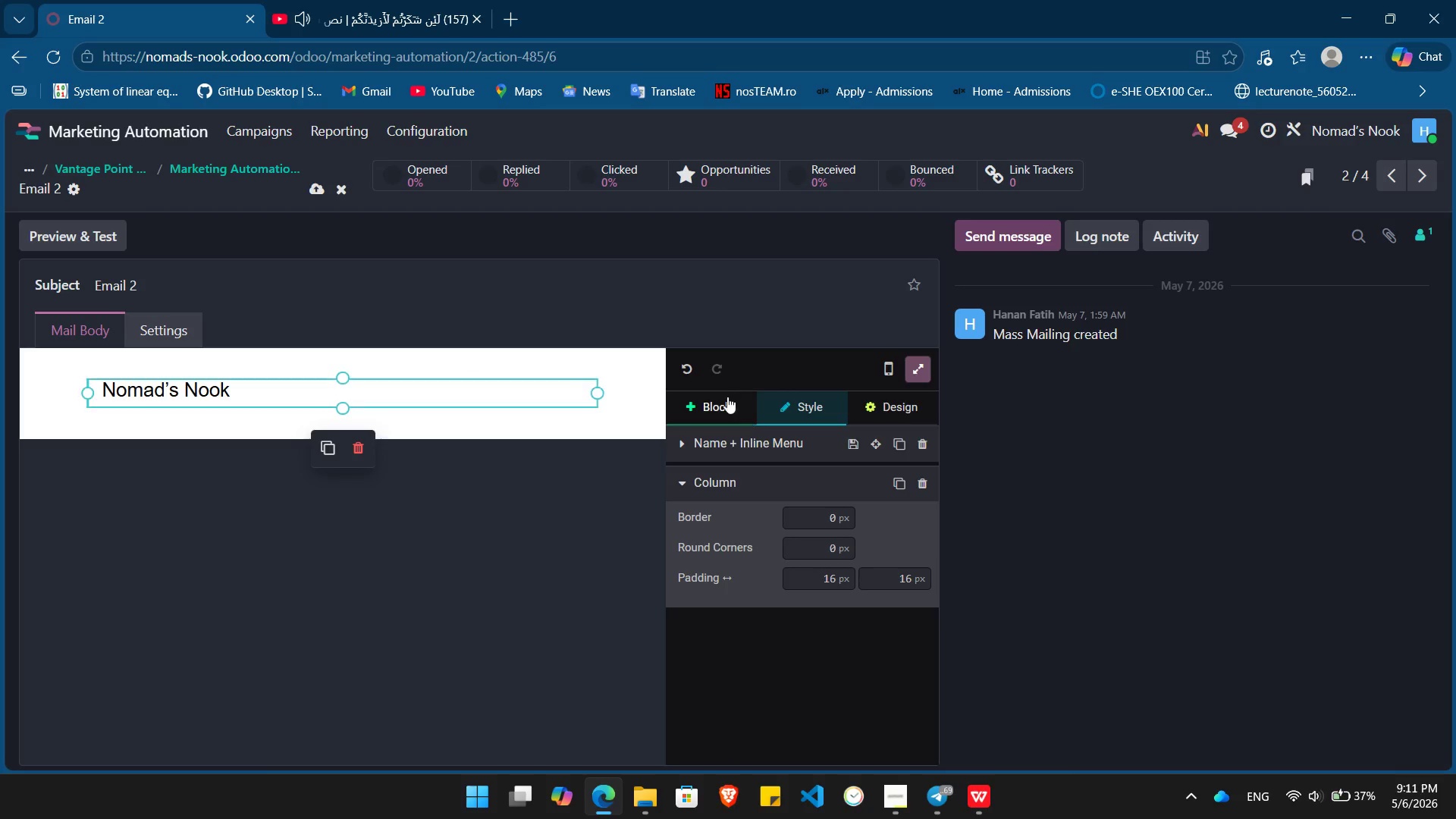 
left_click([724, 400])
 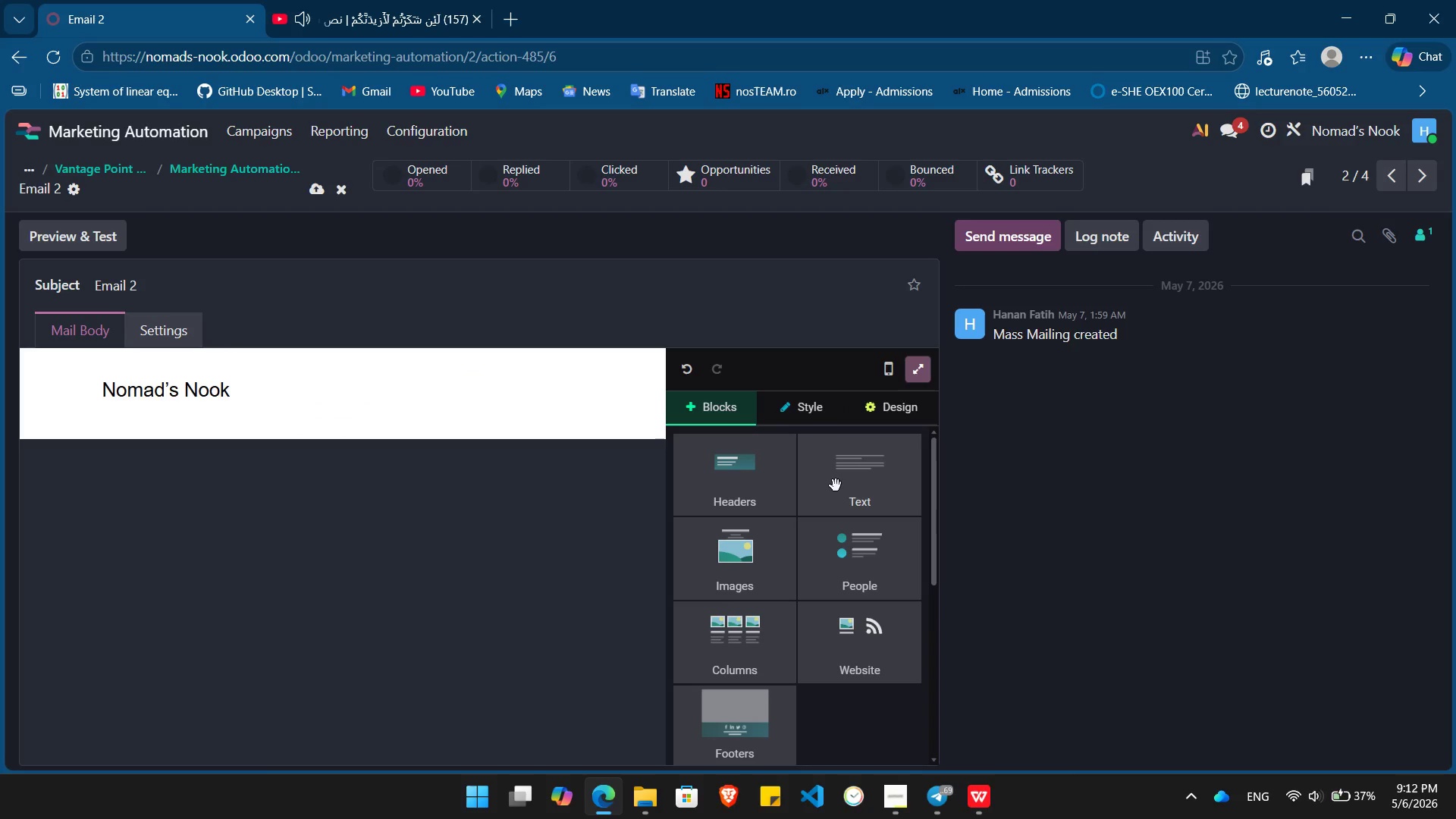 
left_click_drag(start_coordinate=[836, 486], to_coordinate=[325, 447])
 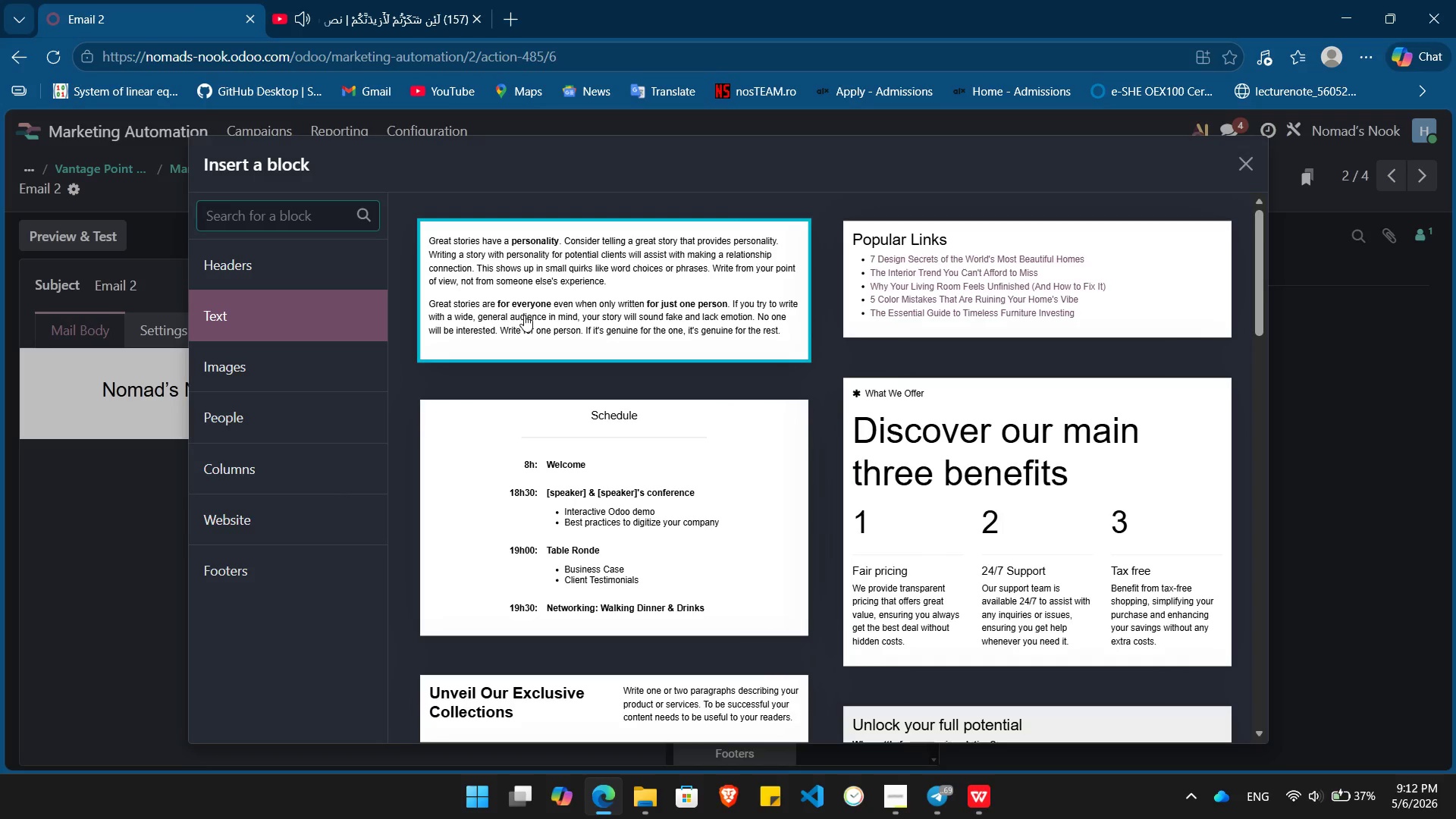 
left_click([524, 315])
 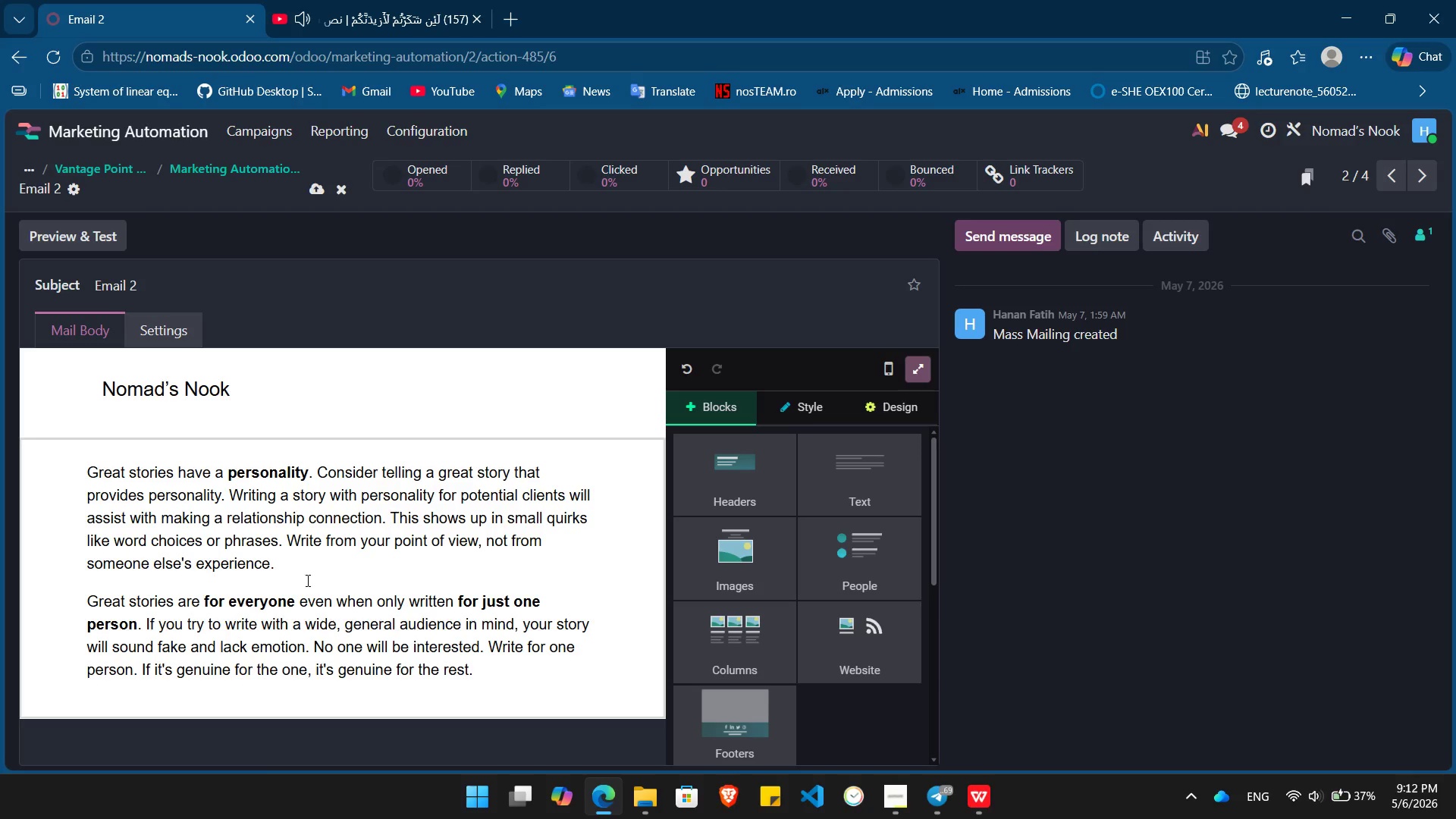 
left_click([306, 580])
 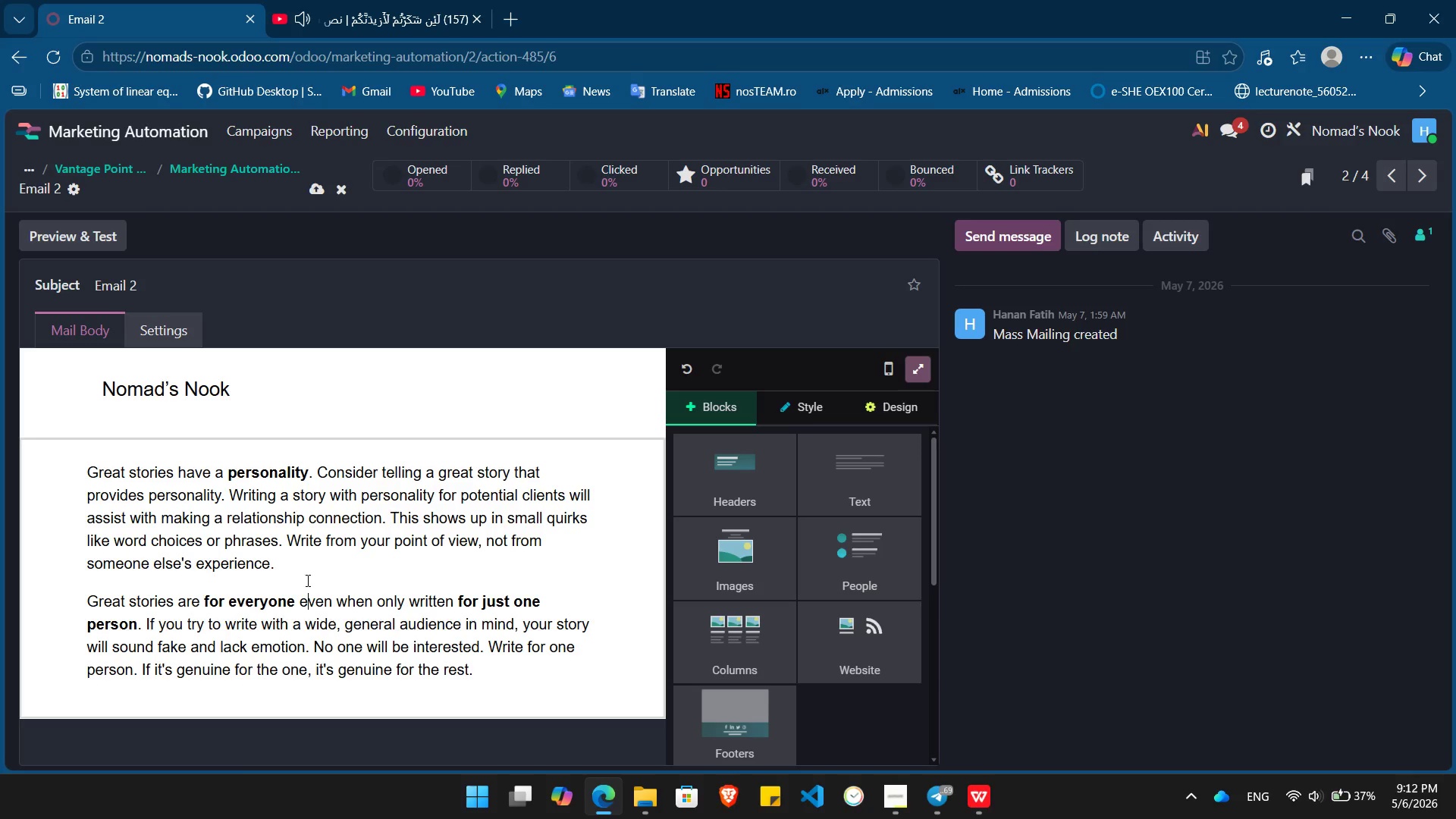 
key(Control+A)
 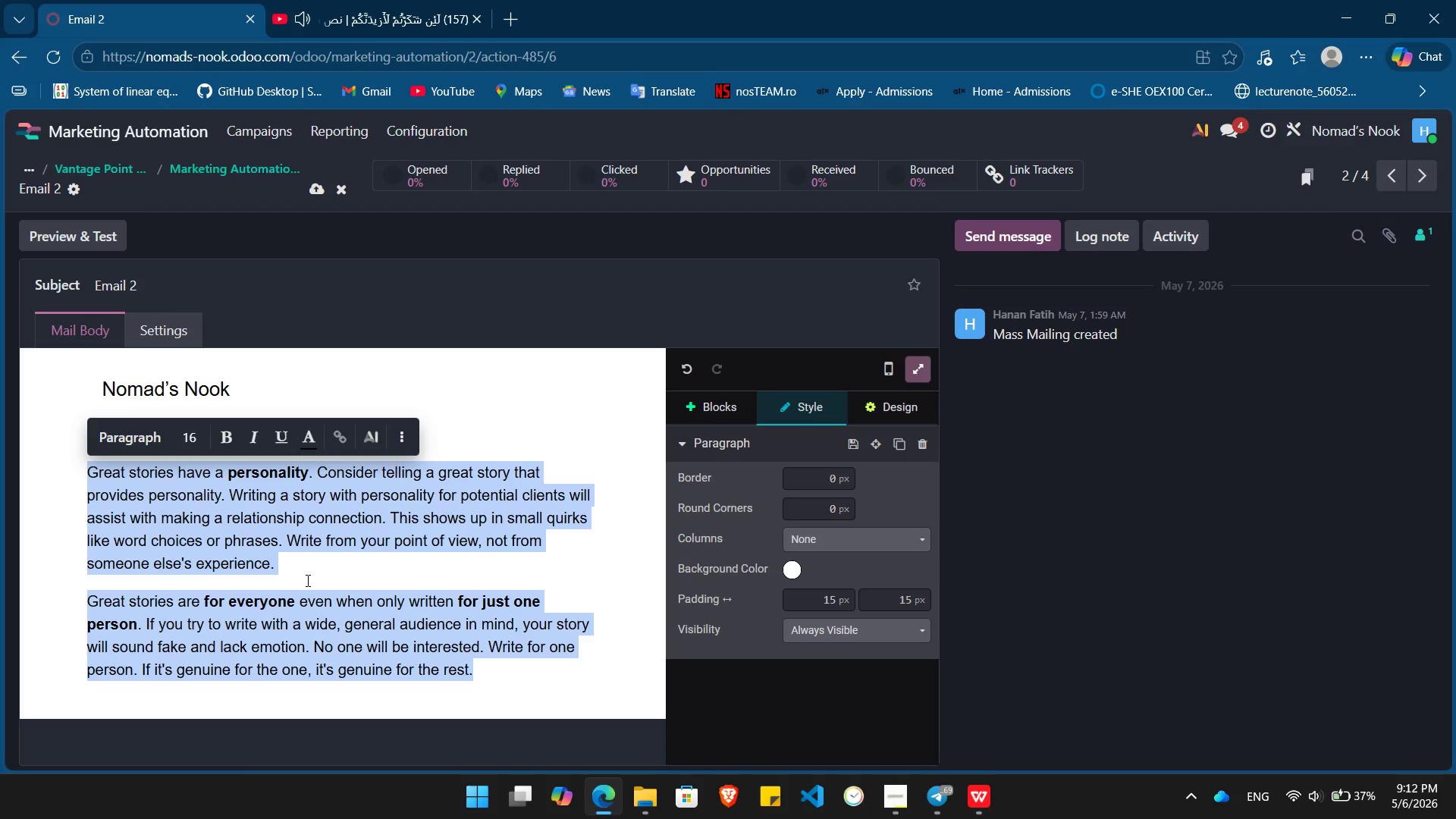 
key(Backspace)
 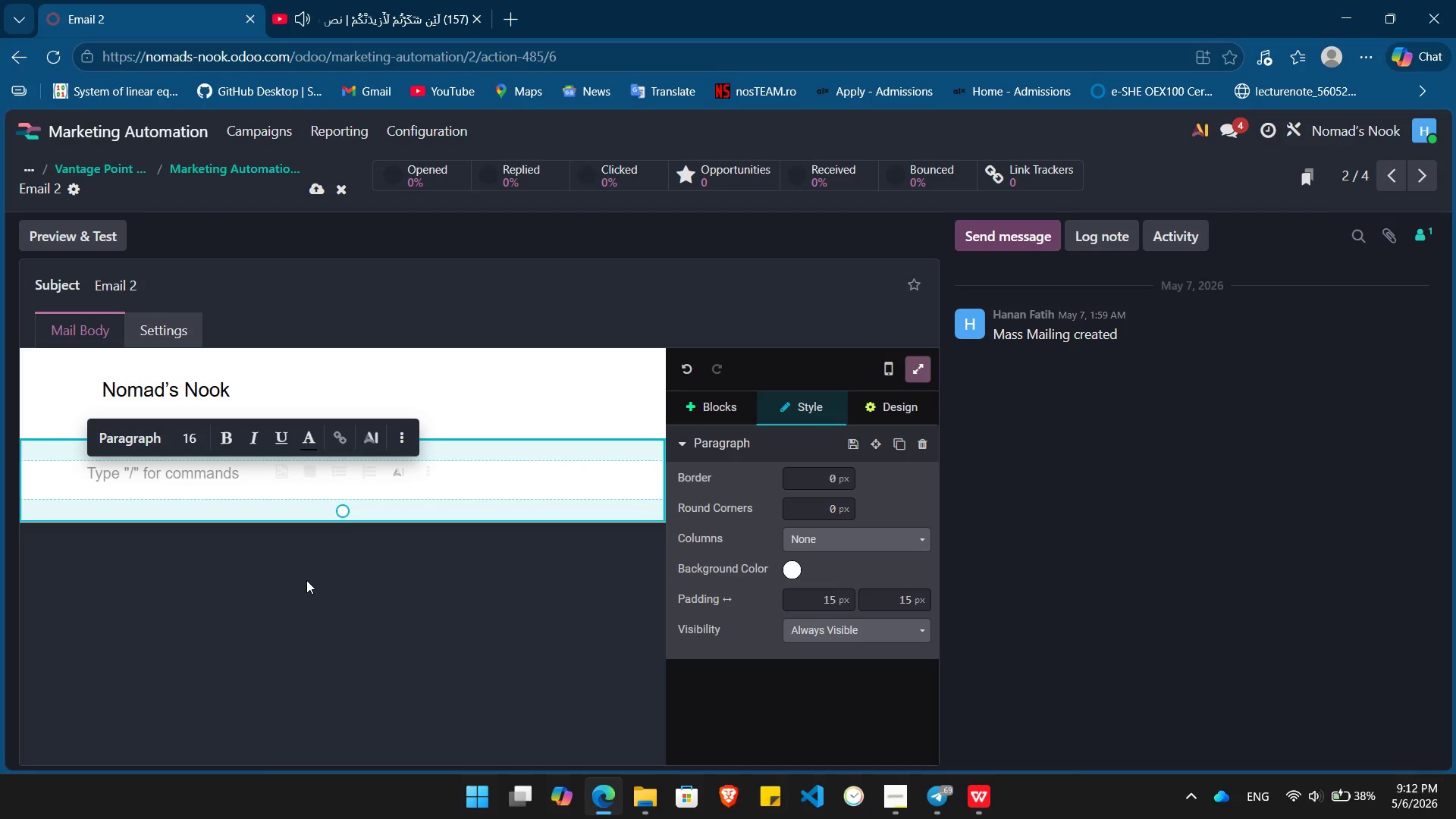 
wait(15.49)
 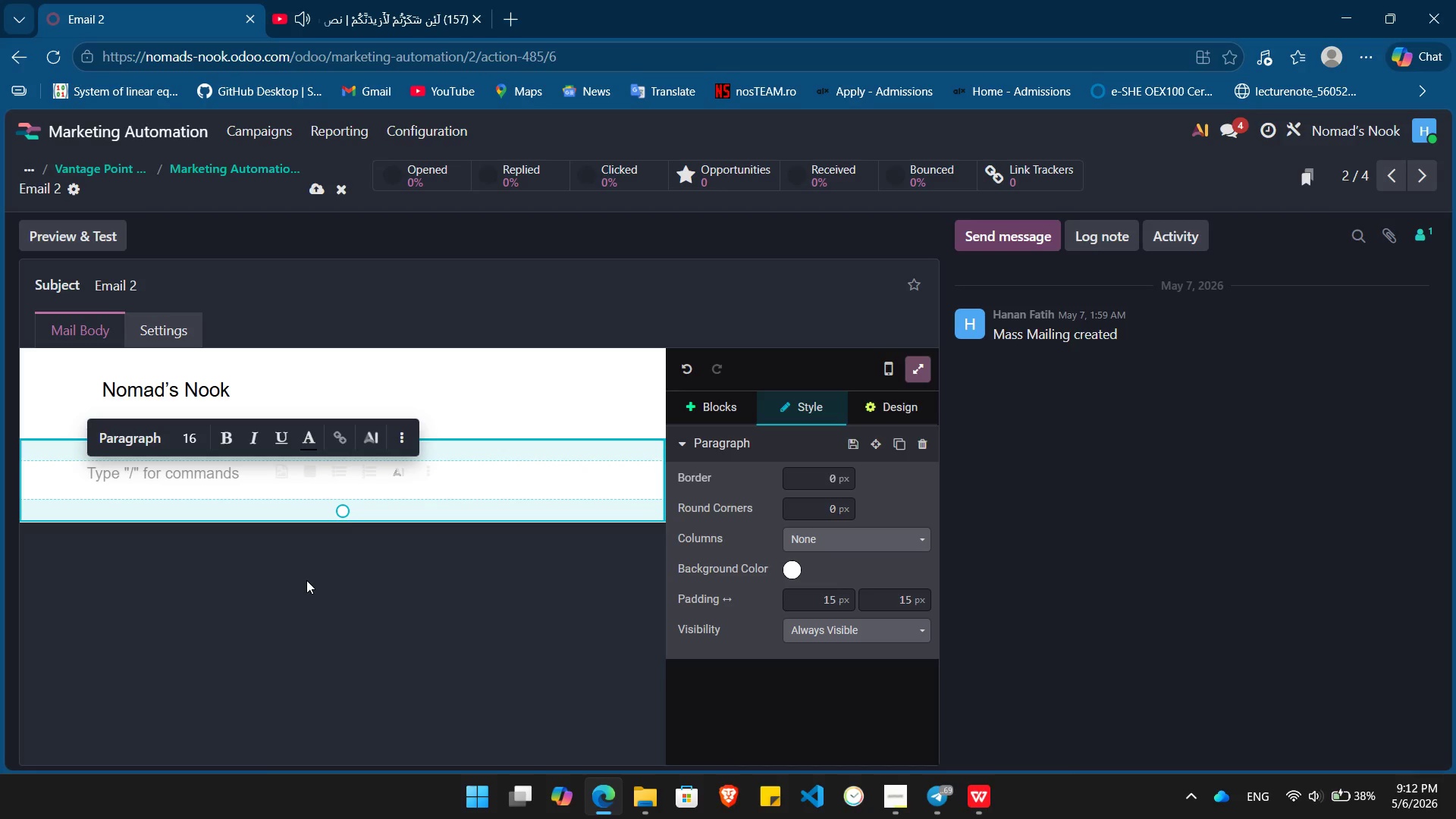 
left_click([267, 395])
 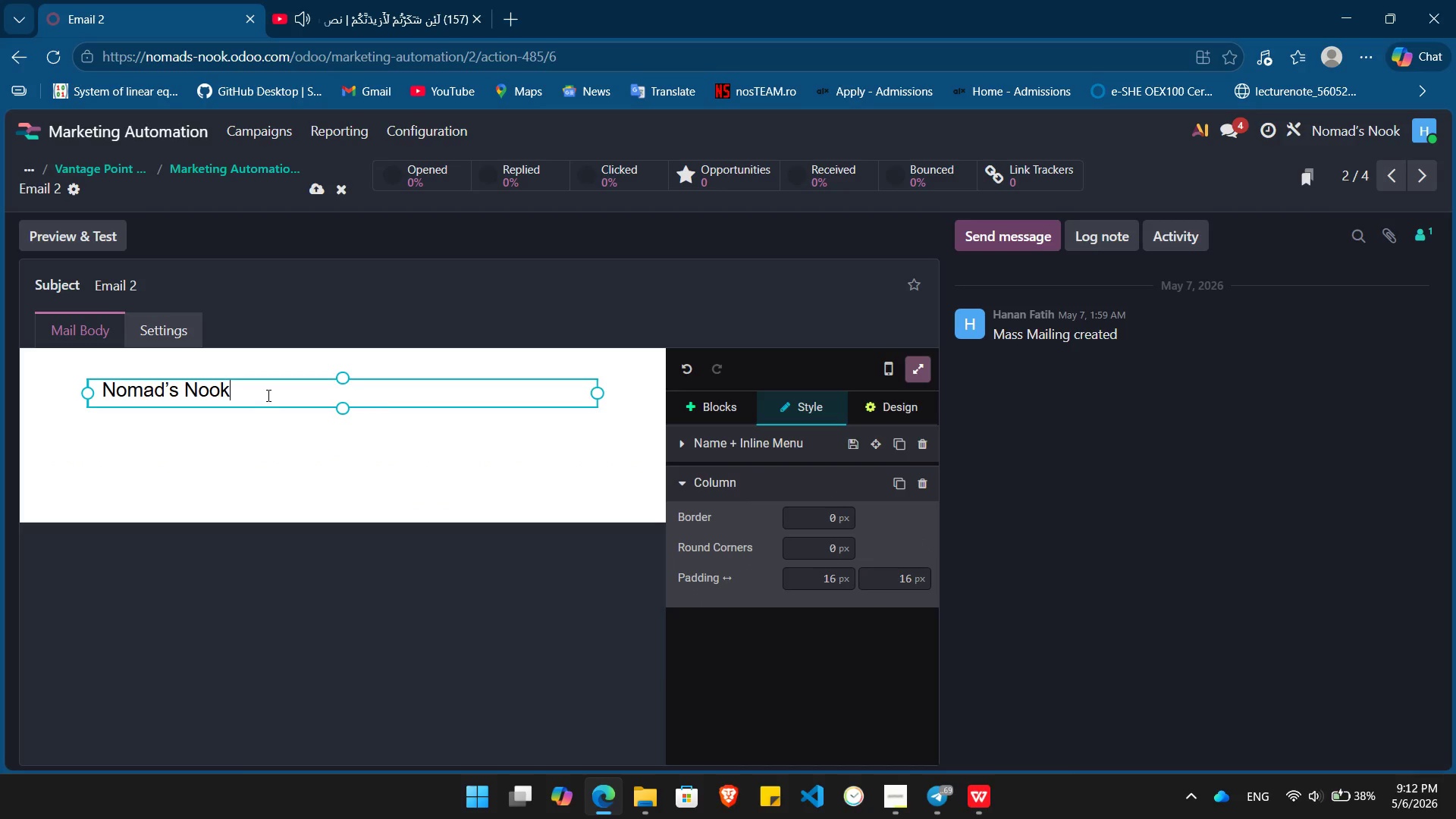 
key(Backspace)
key(Backspace)
key(Backspace)
key(Backspace)
key(Backspace)
key(Backspace)
key(Backspace)
key(Backspace)
key(Backspace)
key(Backspace)
key(Backspace)
key(Backspace)
type(Vantage Point)
key(Tab)
key(Tab)
 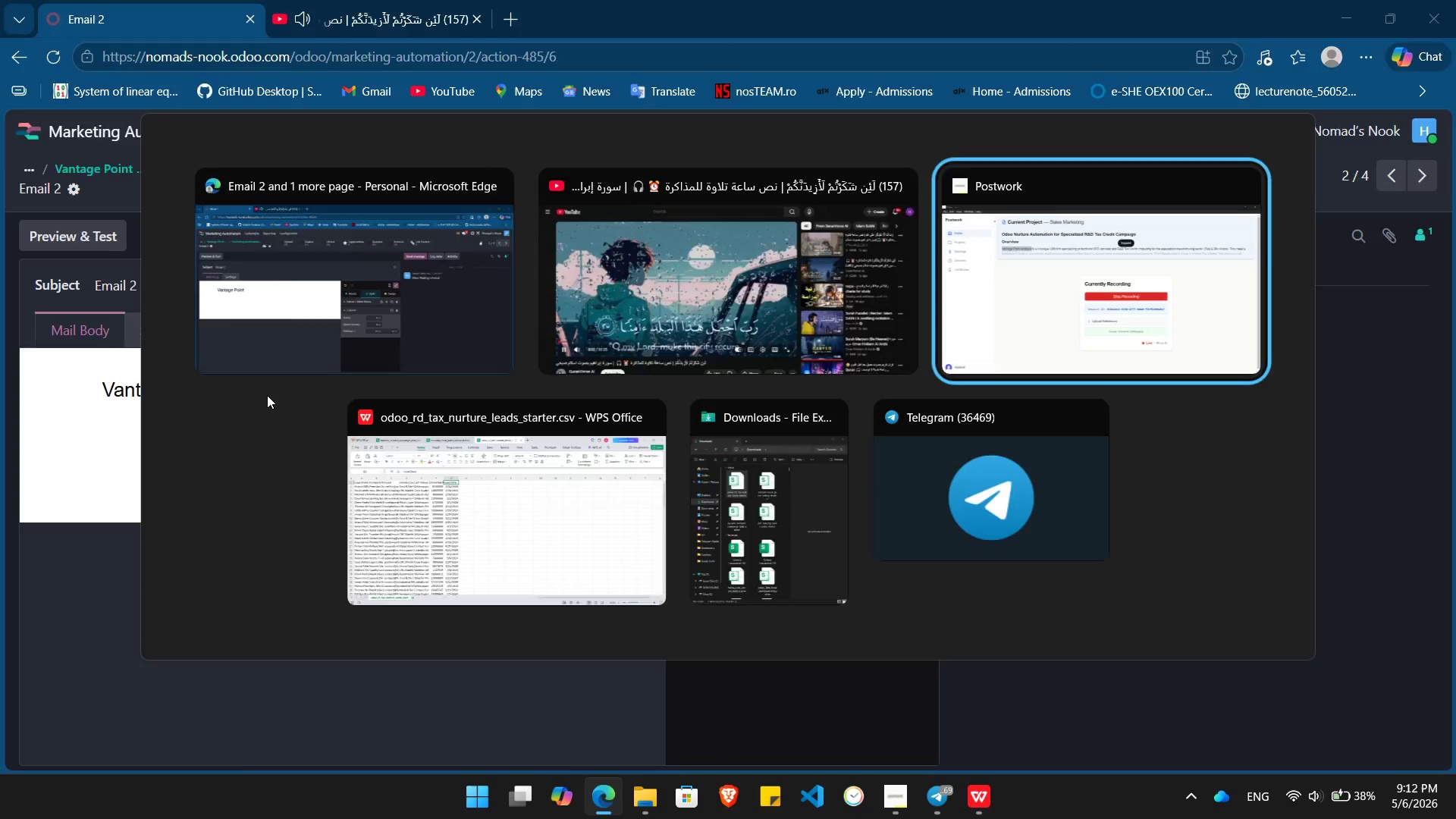 
hold_key(key=AltLeft, duration=1.44)